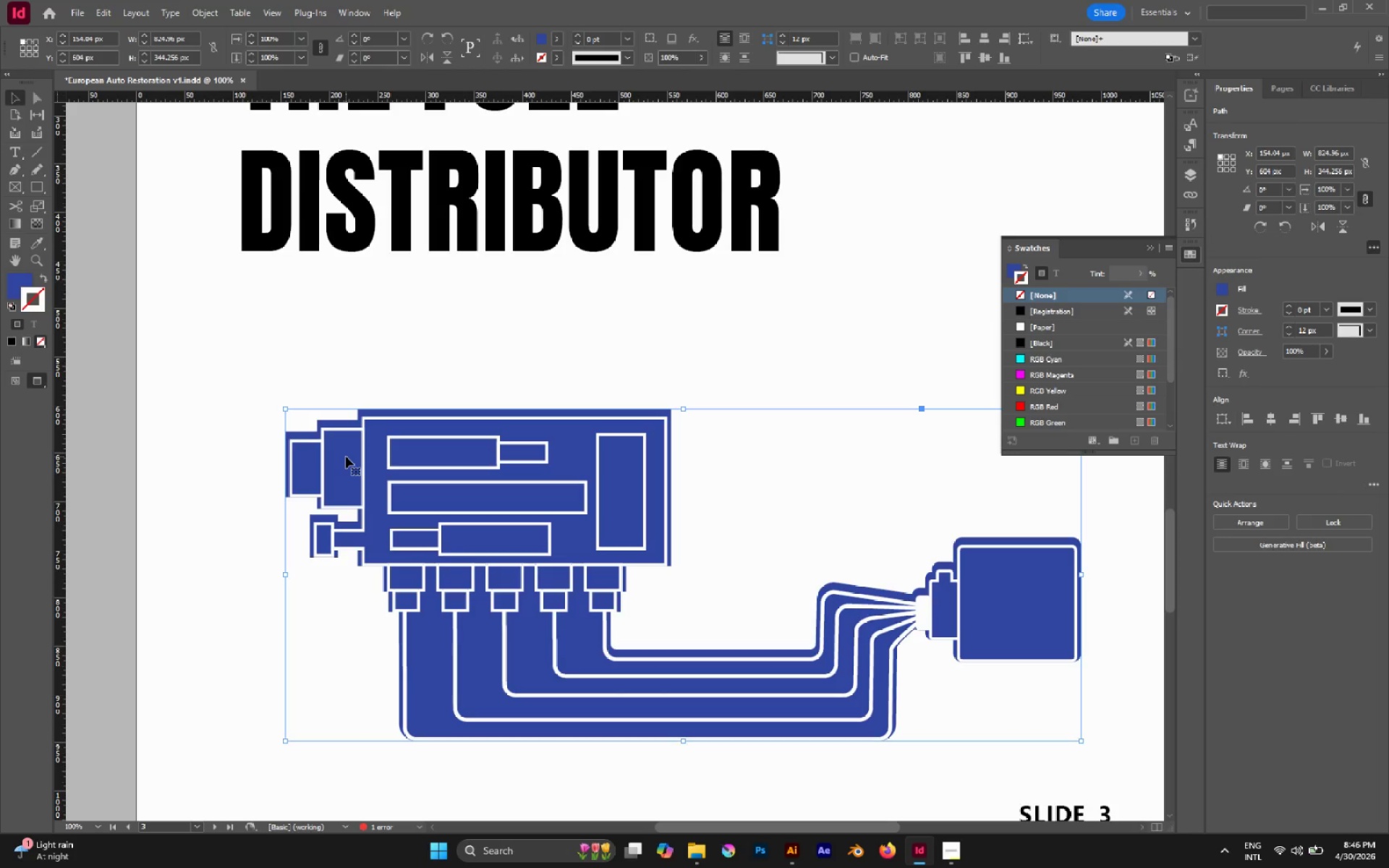 
key(ArrowDown)
 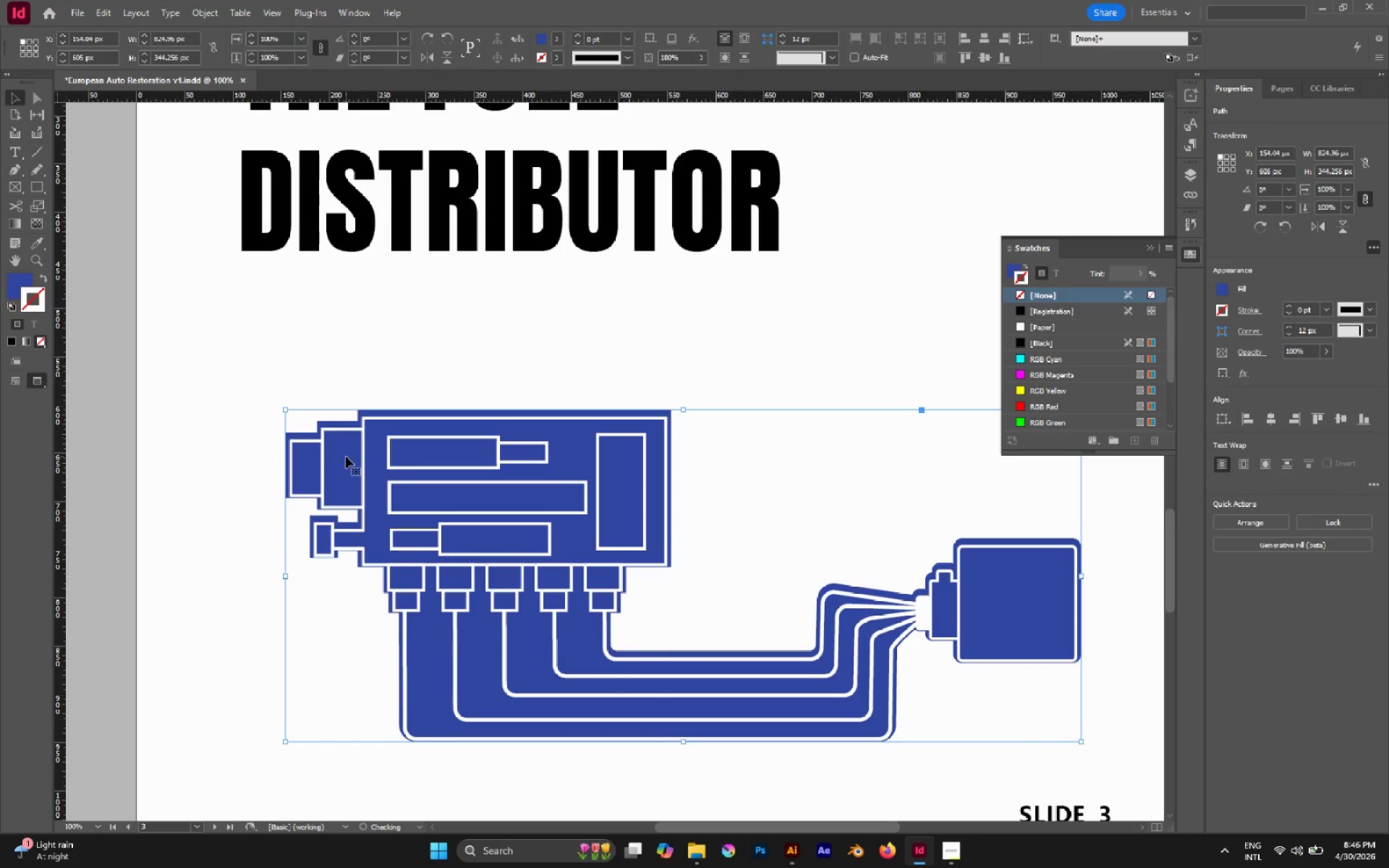 
key(ArrowDown)
 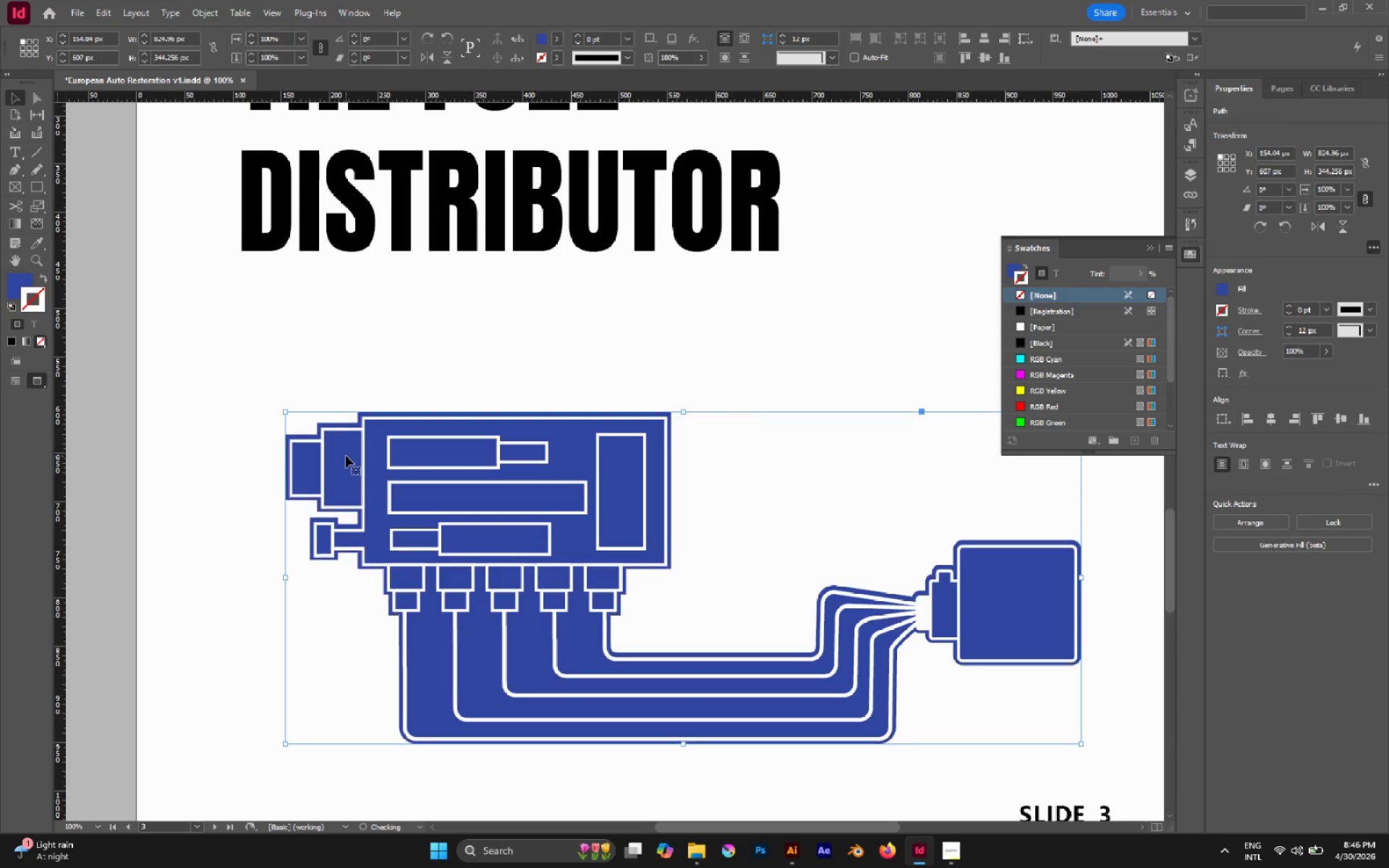 
key(ArrowDown)
 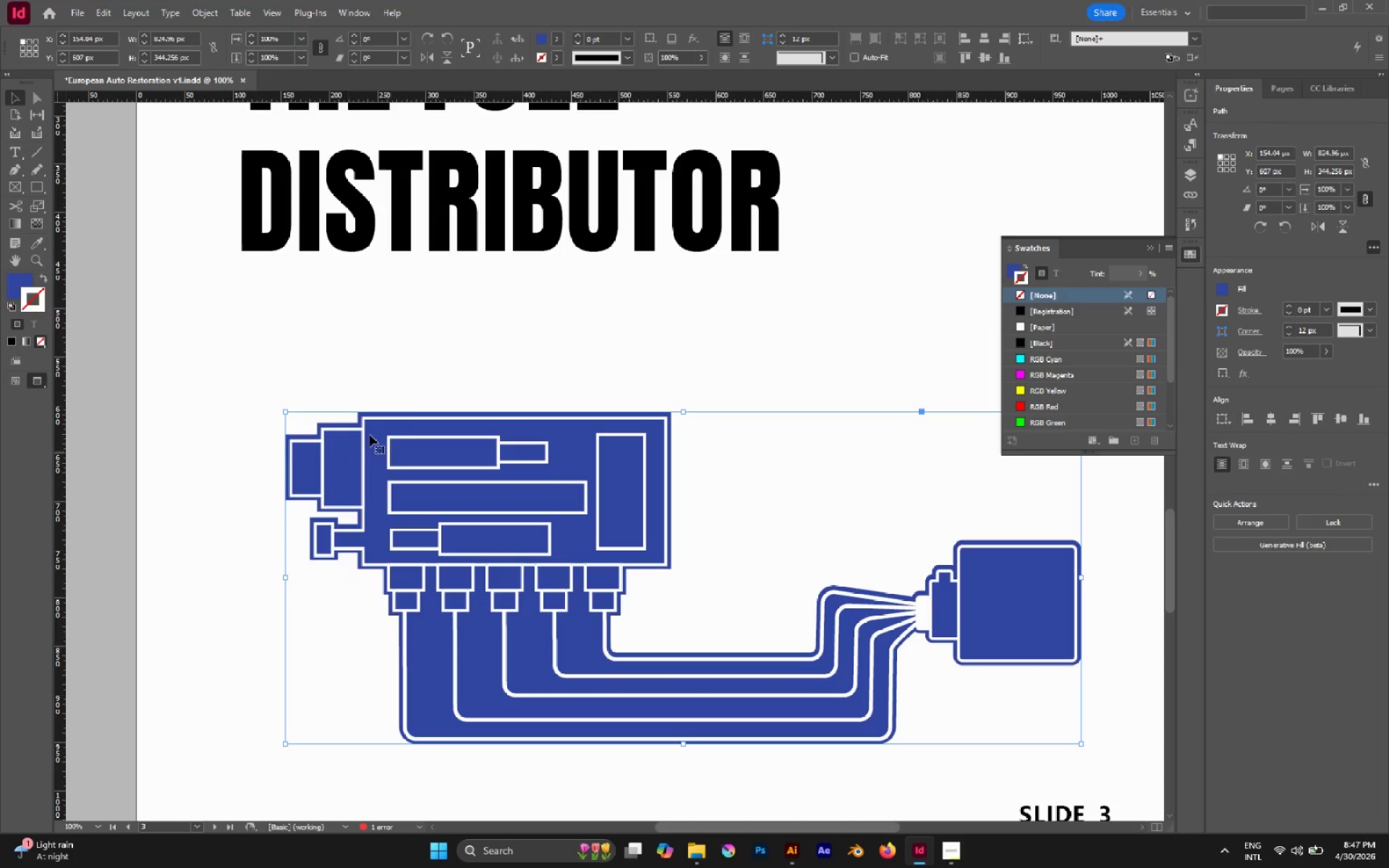 
hold_key(key=AltLeft, duration=0.38)
scroll: coordinate [504, 432], scroll_direction: down, amount: 3.0
 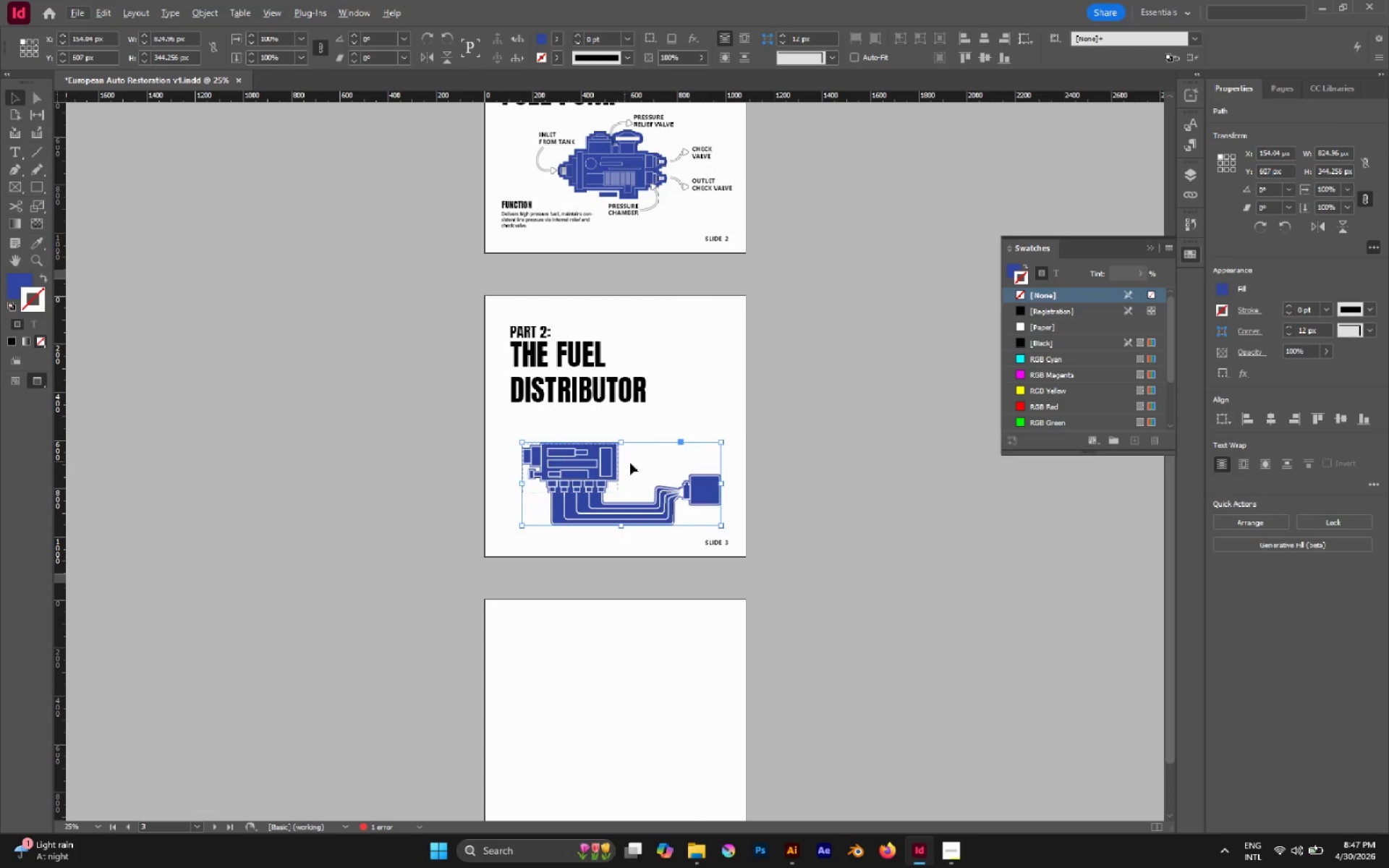 
hold_key(key=AltLeft, duration=0.62)
scroll: coordinate [713, 493], scroll_direction: up, amount: 3.0
 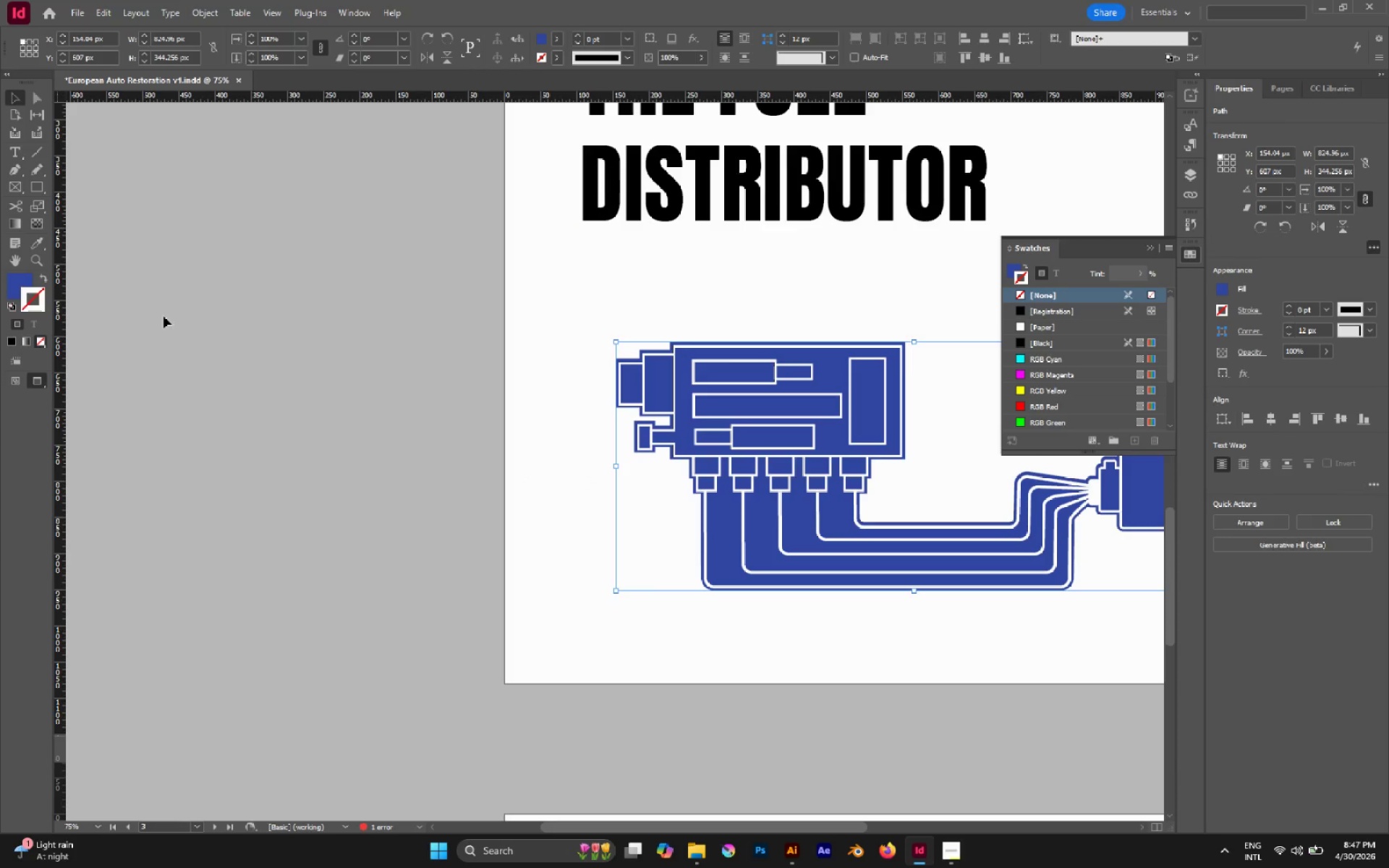 
scroll: coordinate [1058, 339], scroll_direction: down, amount: 9.0
 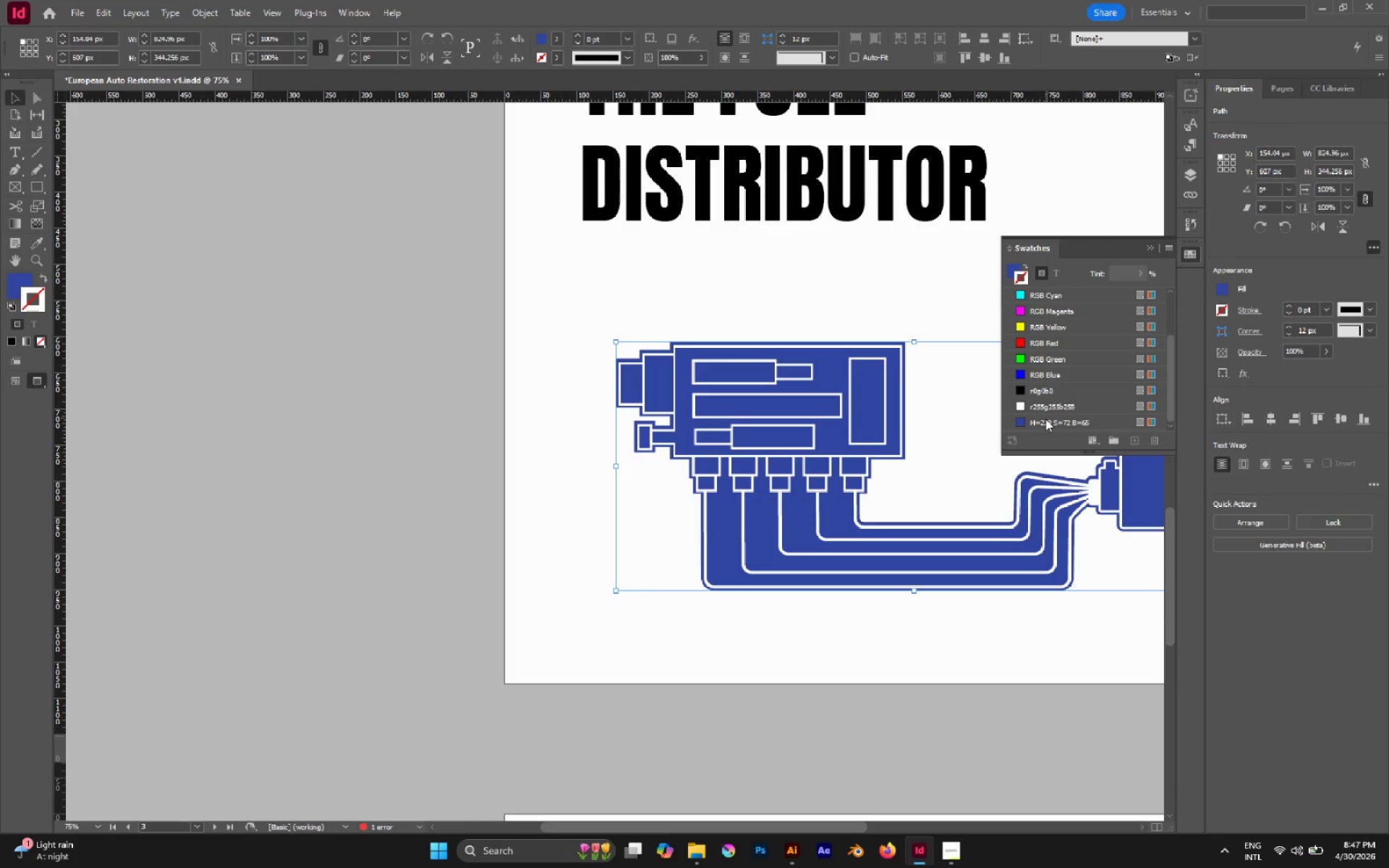 
left_click([1045, 419])
 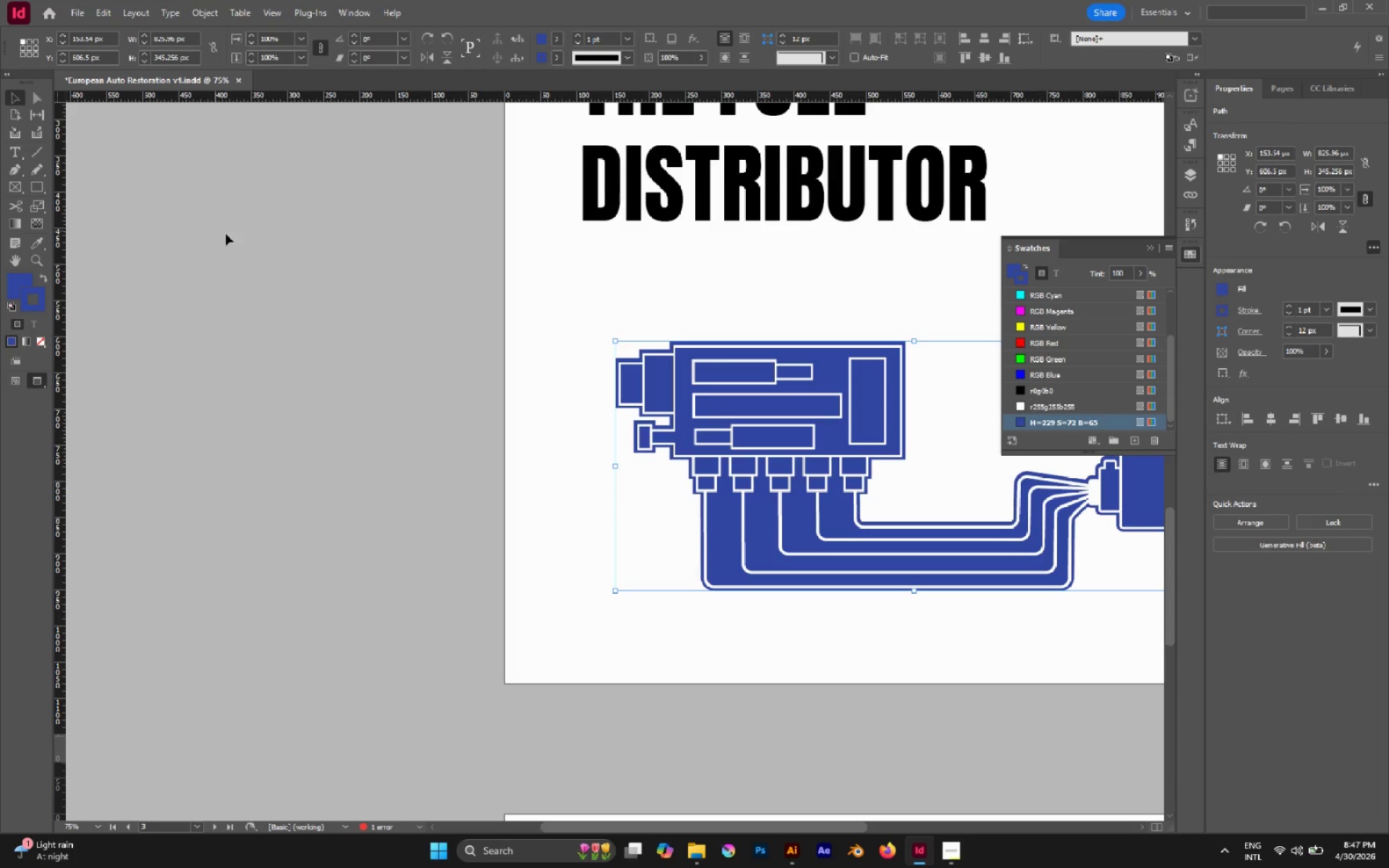 
hold_key(key=Space, duration=0.8)
 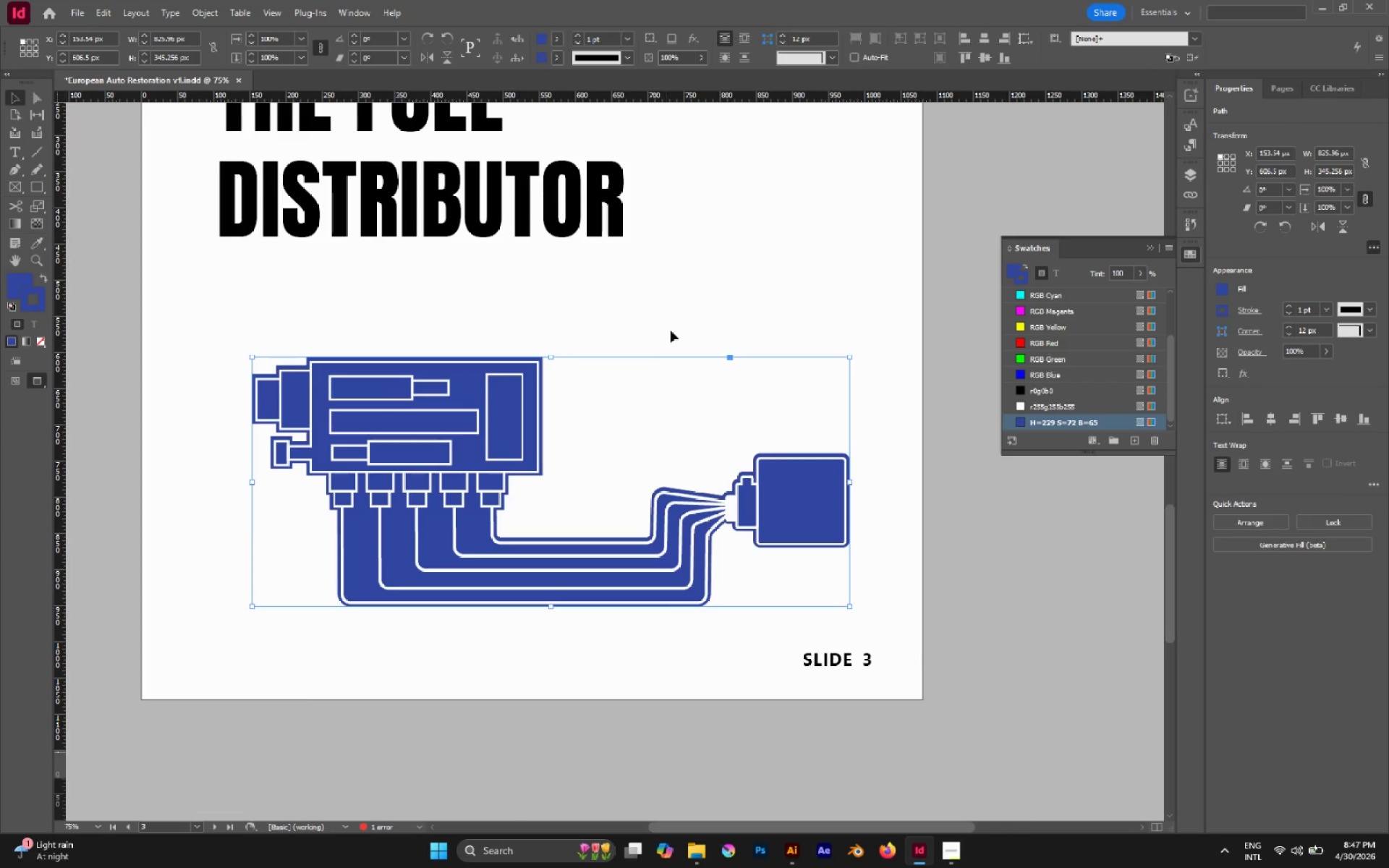 
left_click_drag(start_coordinate=[921, 321], to_coordinate=[558, 337])
 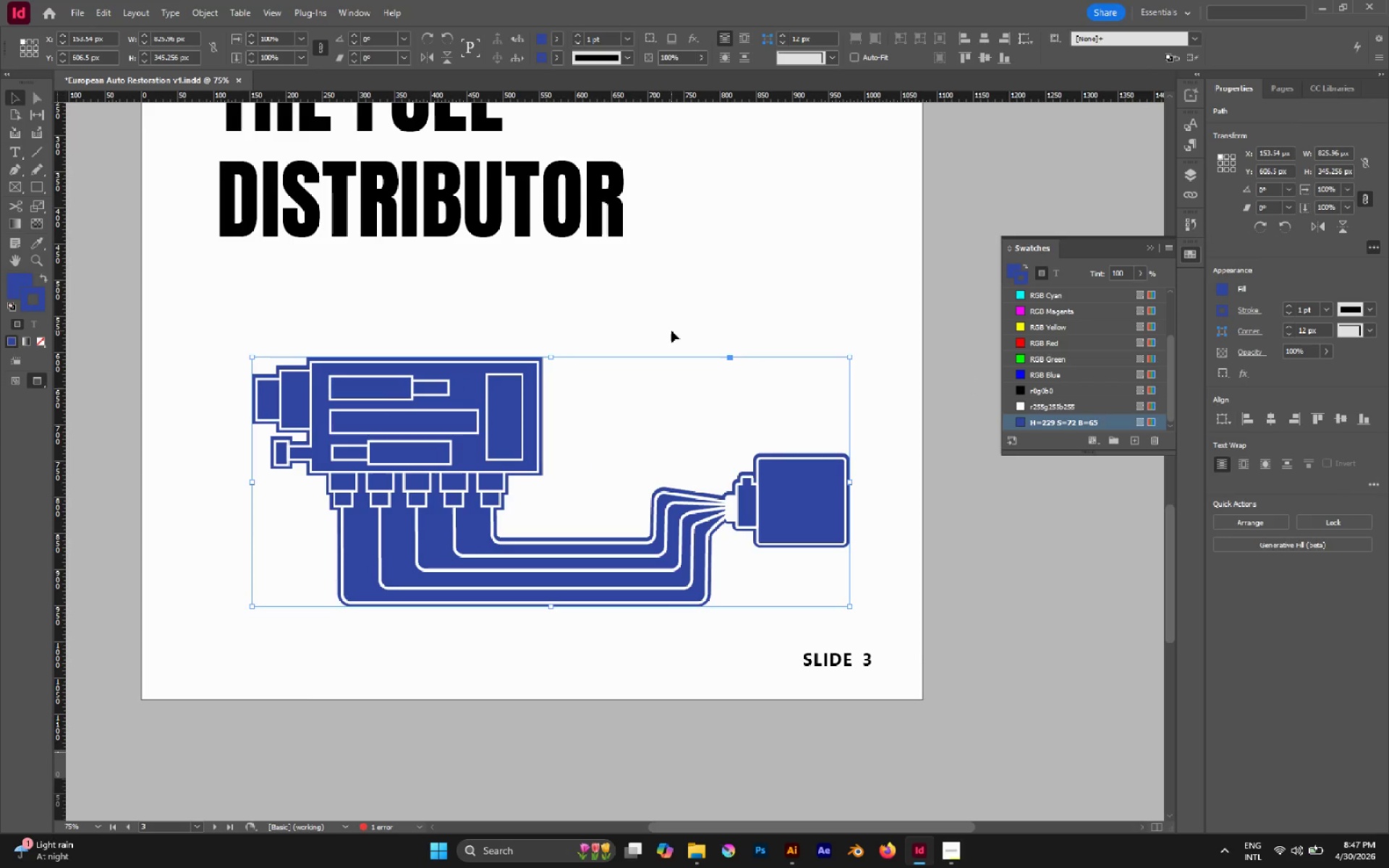 
left_click([671, 331])
 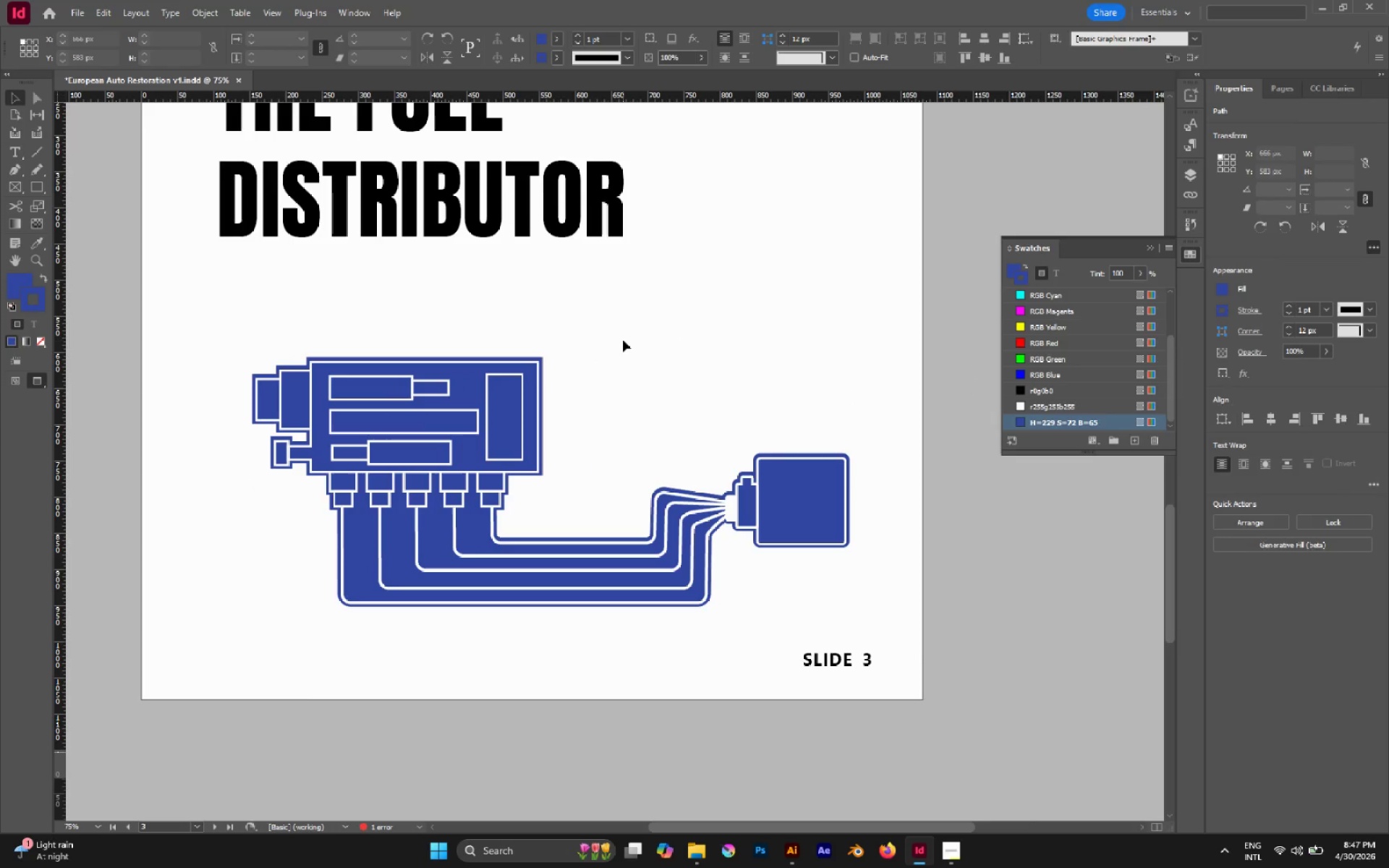 
hold_key(key=AltLeft, duration=0.48)
 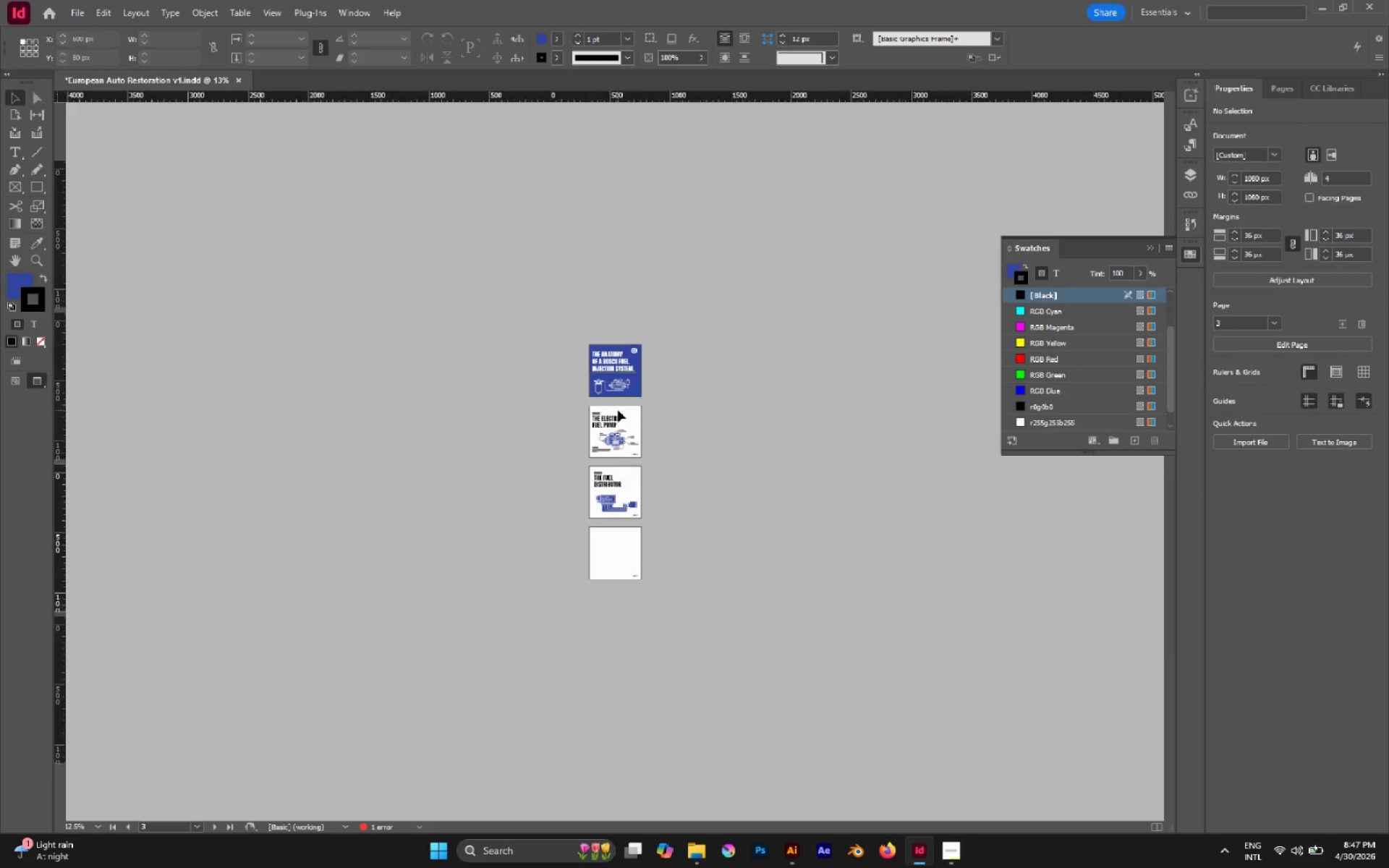 
hold_key(key=AltLeft, duration=0.42)
 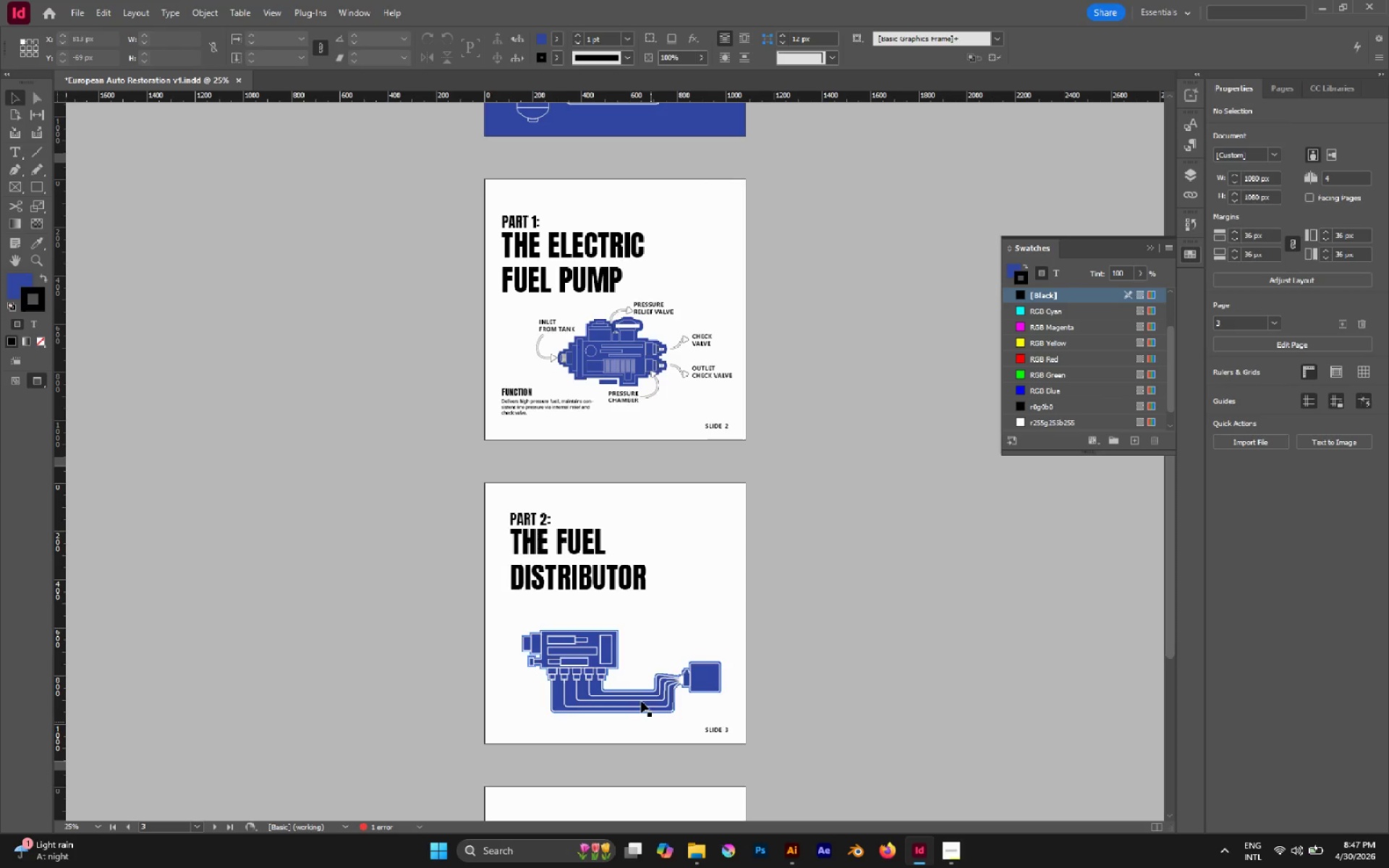 
scroll: coordinate [622, 340], scroll_direction: down, amount: 4.0
 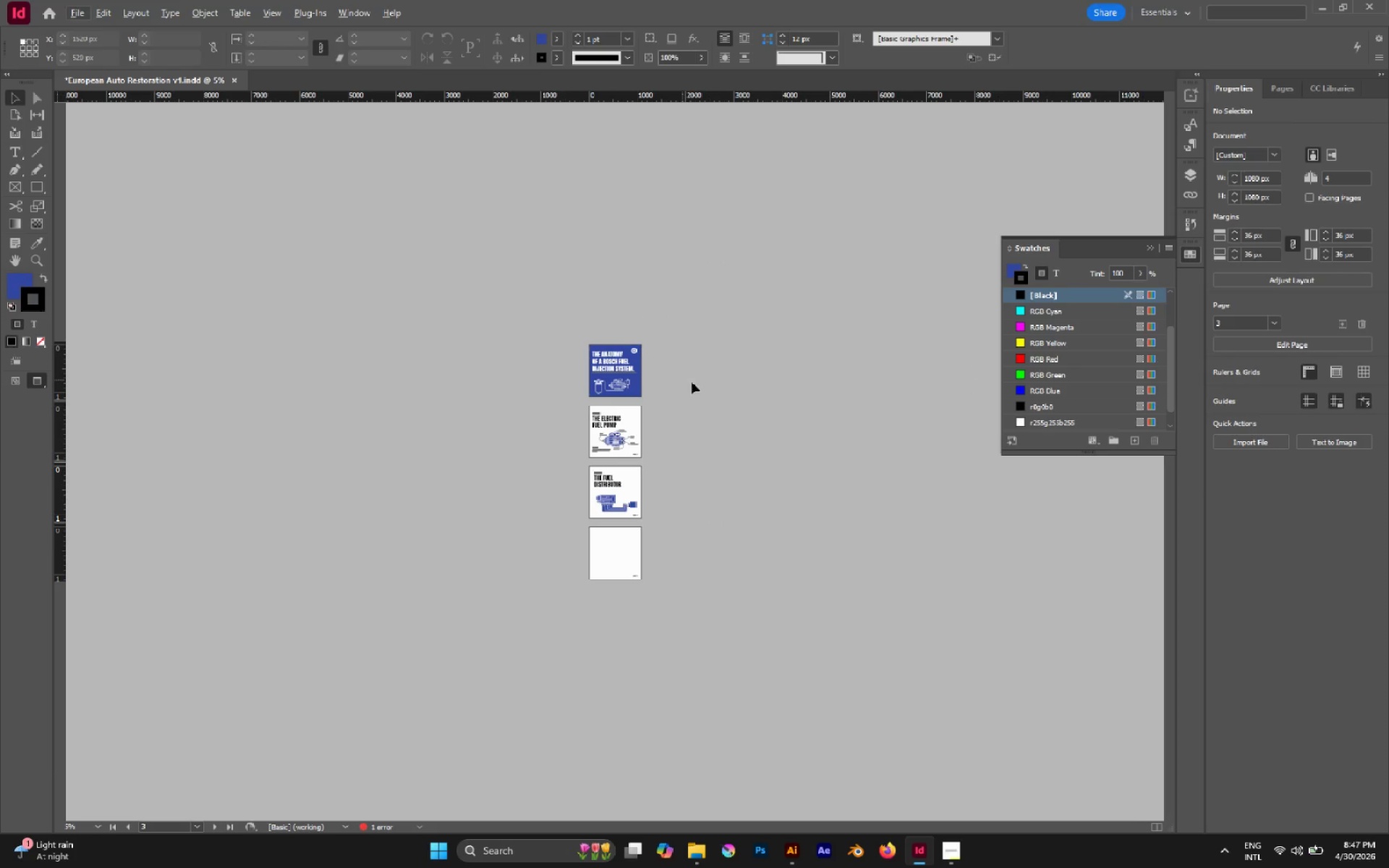 
scroll: coordinate [618, 410], scroll_direction: up, amount: 2.0
 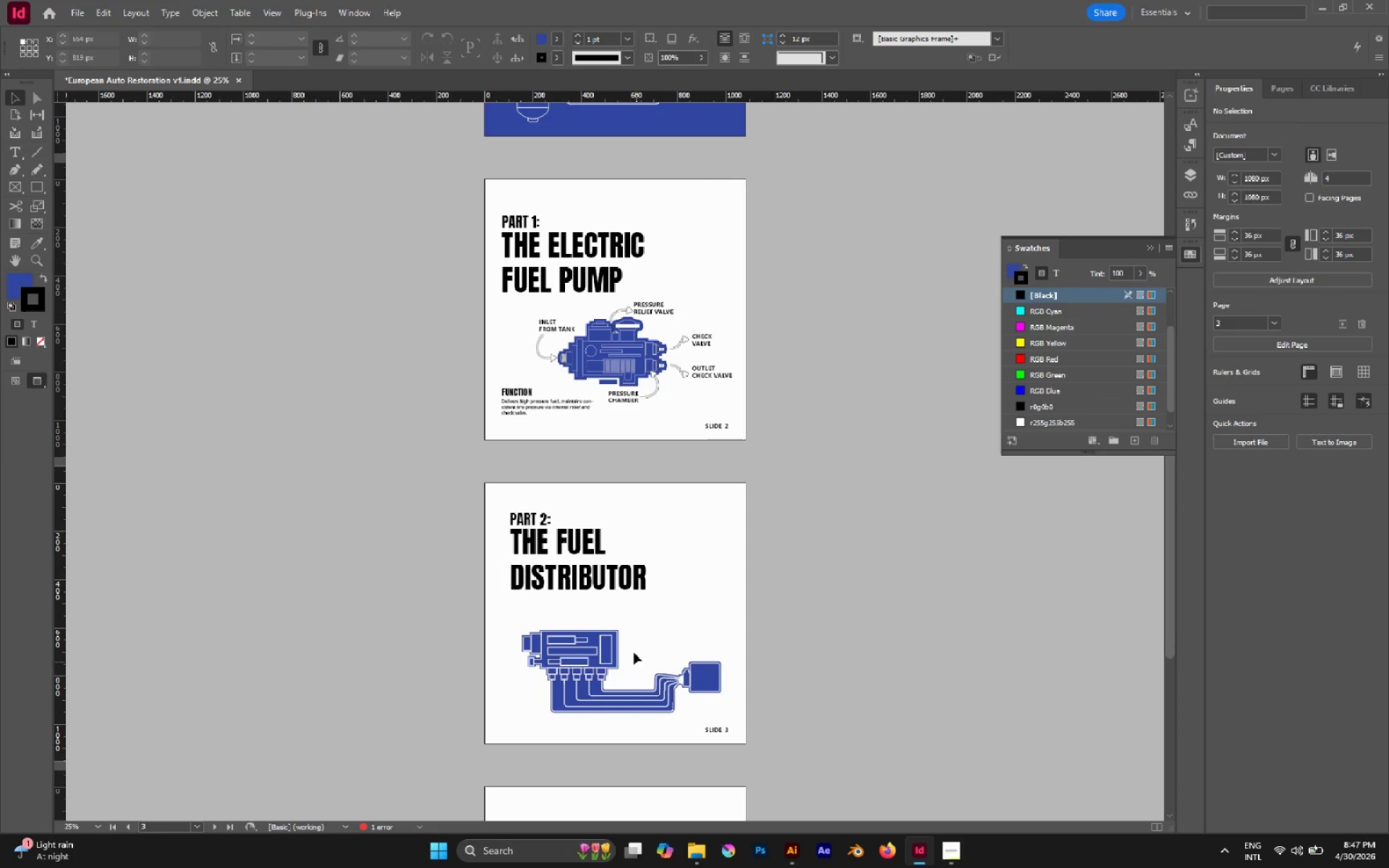 
hold_key(key=AltLeft, duration=0.33)
scroll: coordinate [612, 692], scroll_direction: up, amount: 1.0
 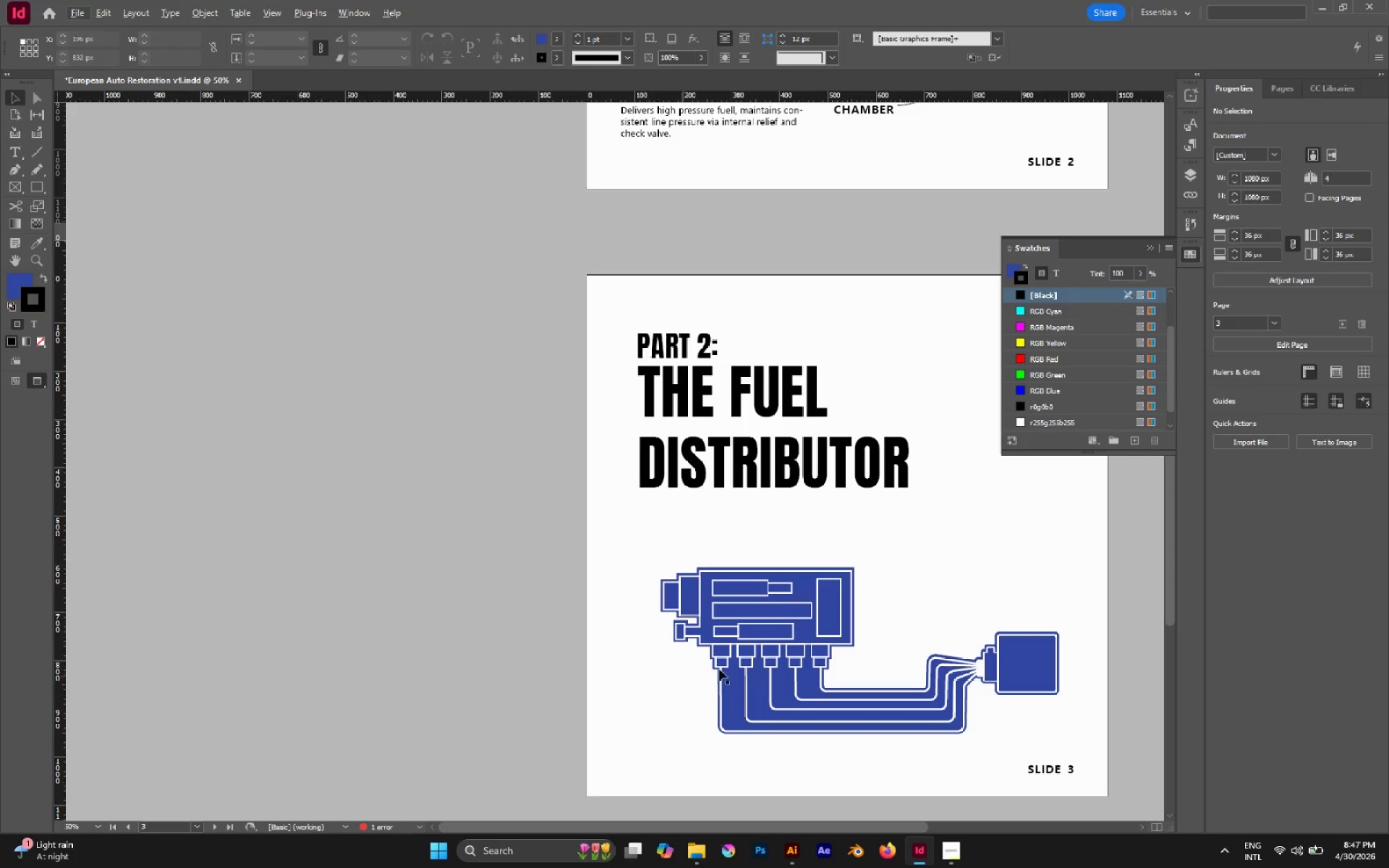 
hold_key(key=Space, duration=0.41)
 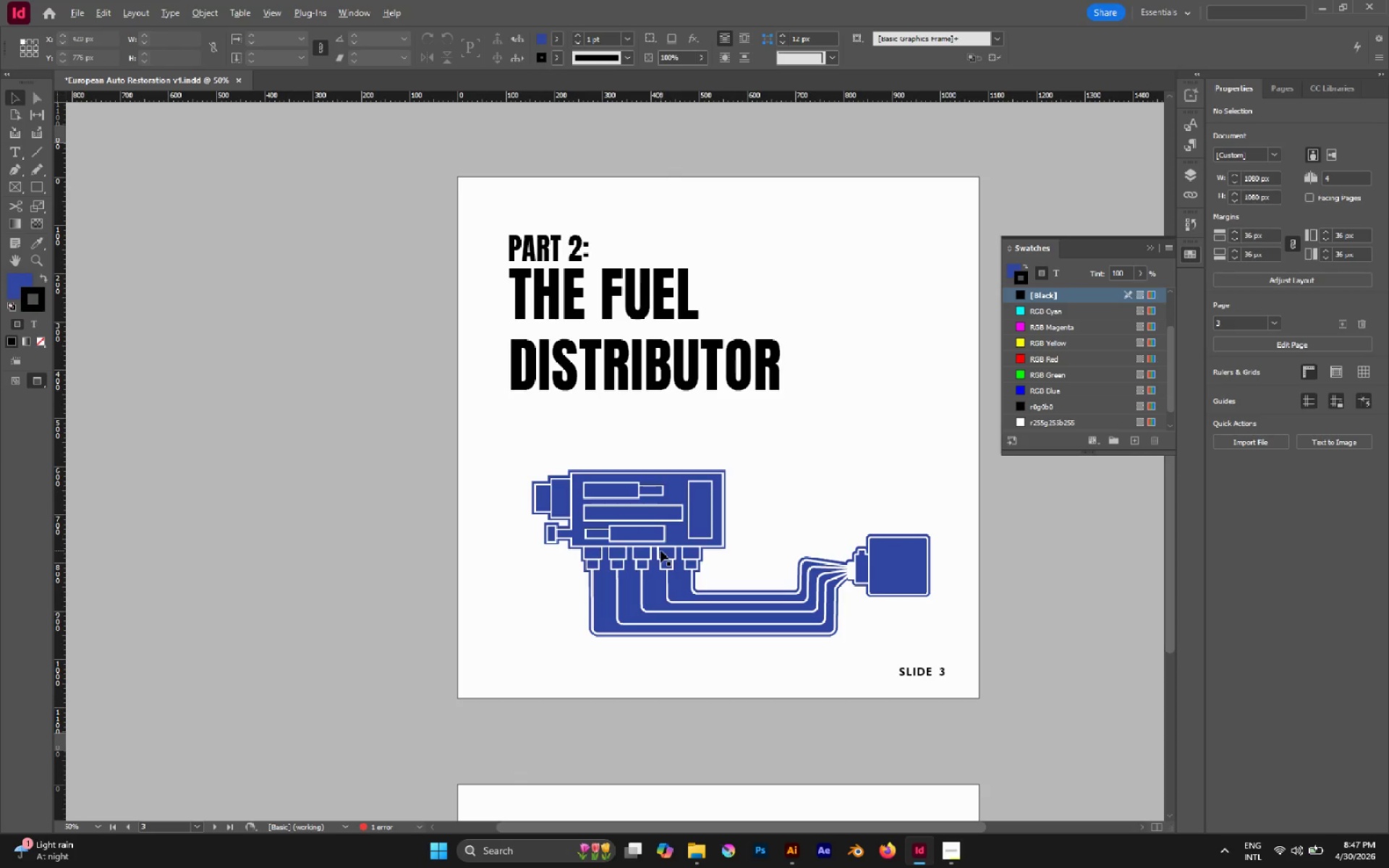 
left_click_drag(start_coordinate=[759, 662], to_coordinate=[631, 563])
 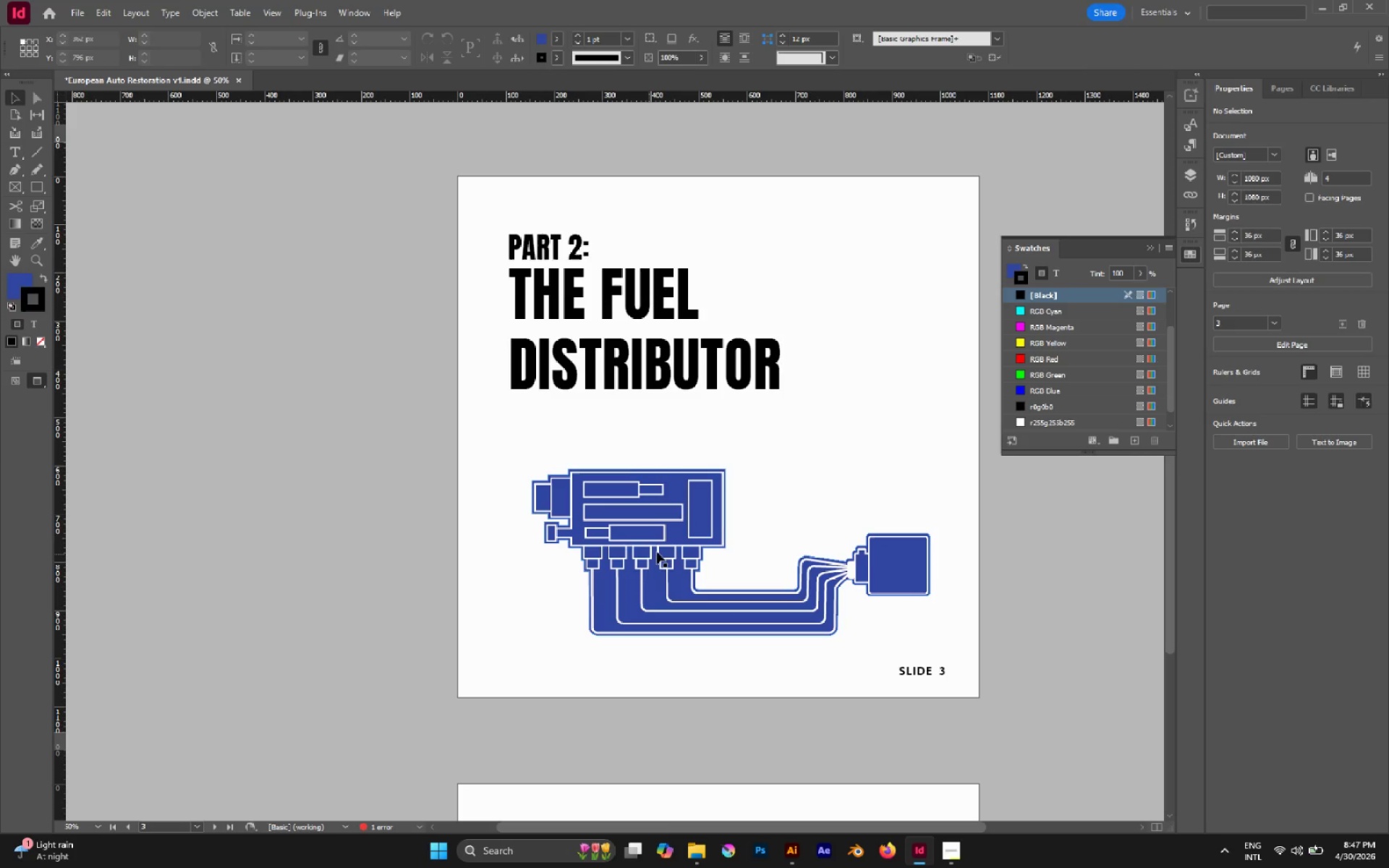 
key(Alt+AltLeft)
 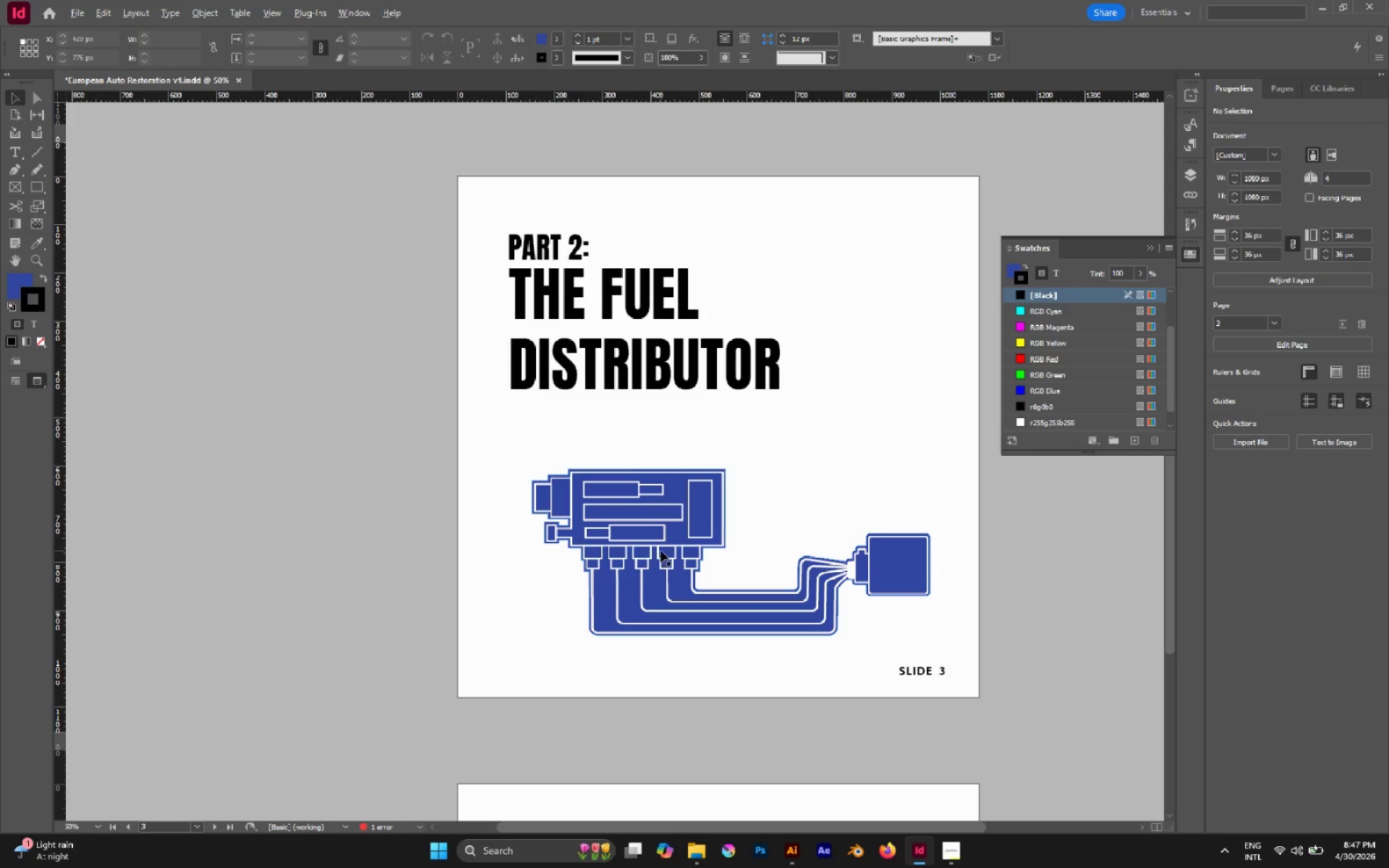 
scroll: coordinate [660, 550], scroll_direction: none, amount: 0.0
 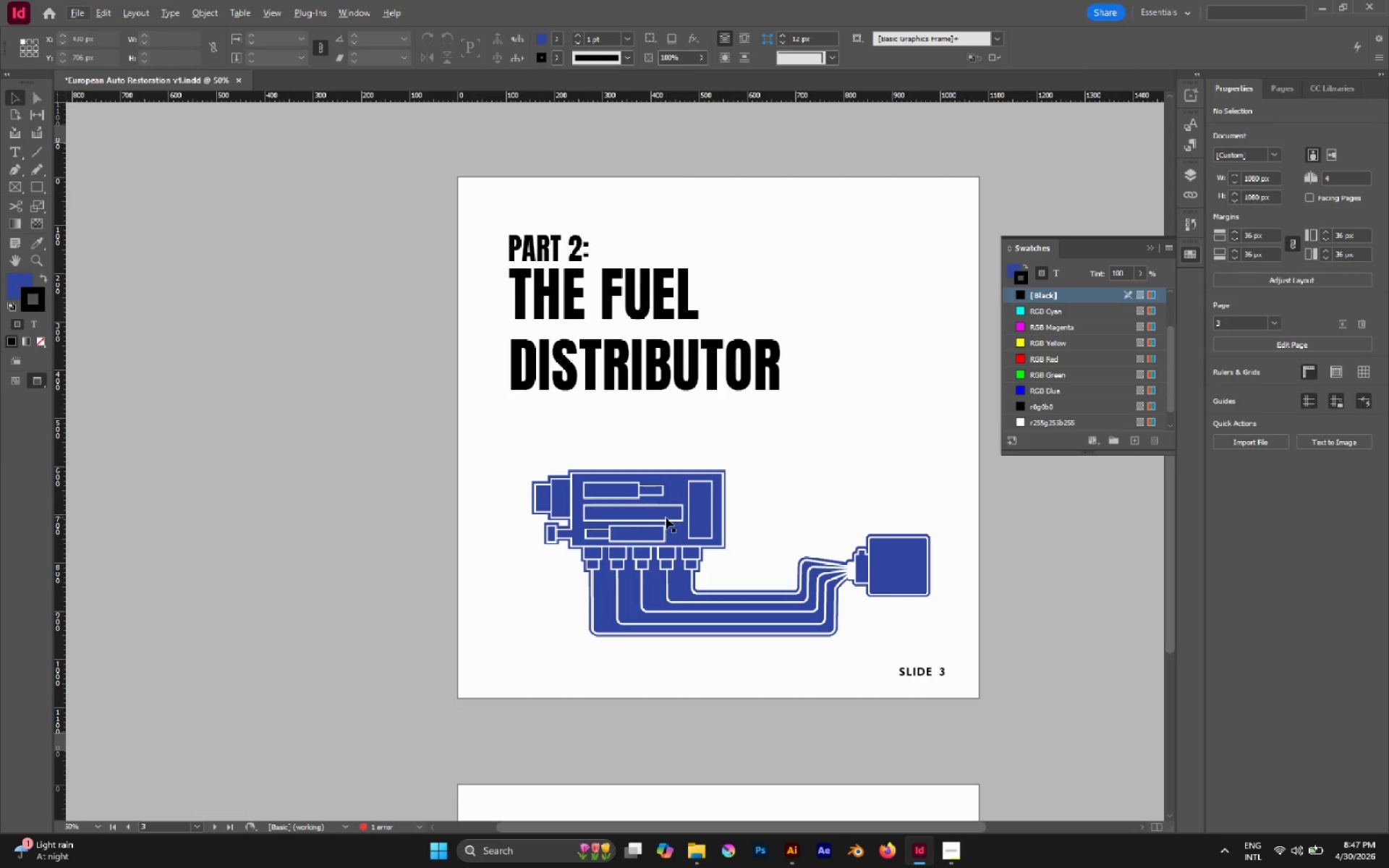 
left_click([666, 517])
 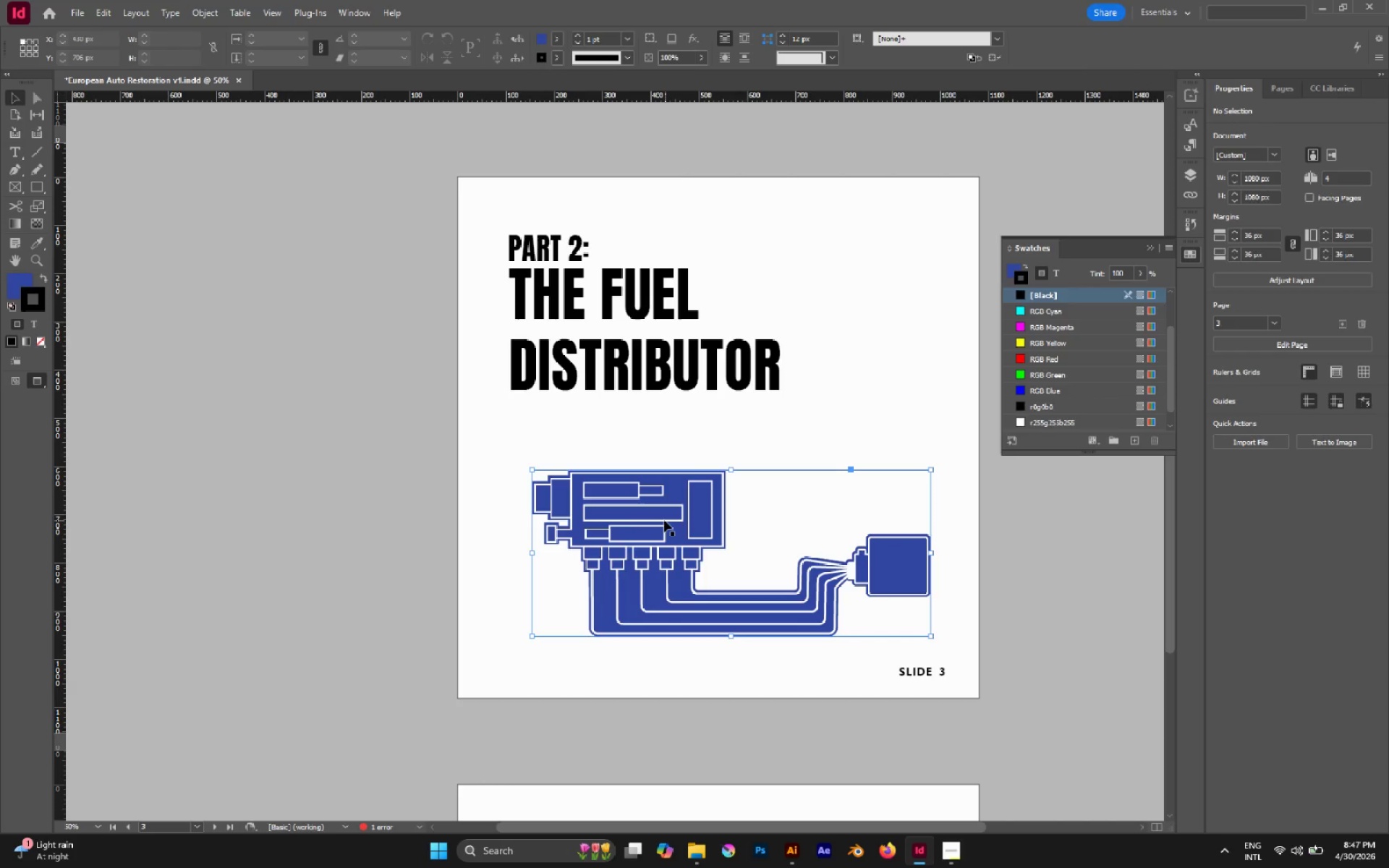 
left_click([664, 520])
 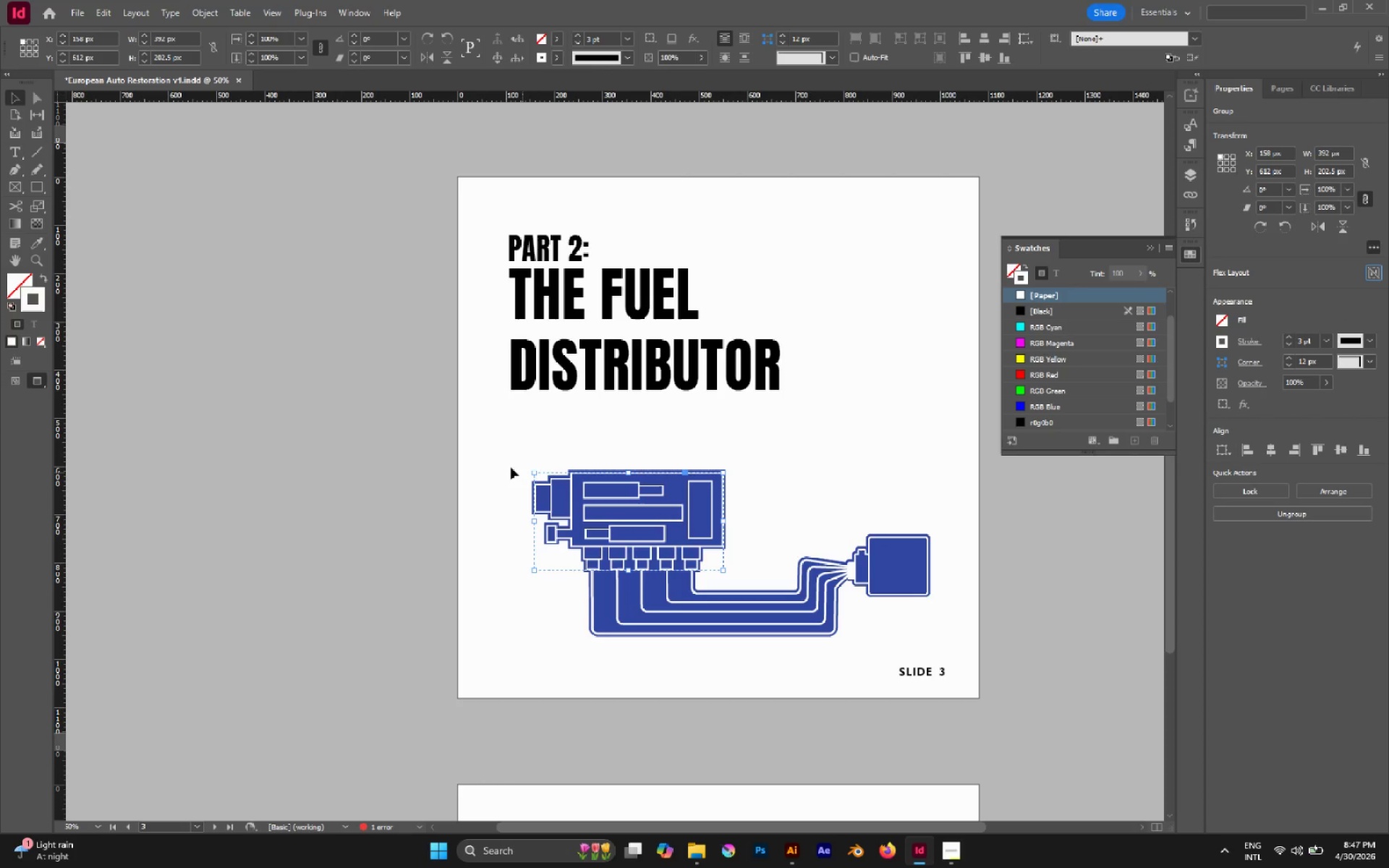 
left_click([493, 446])
 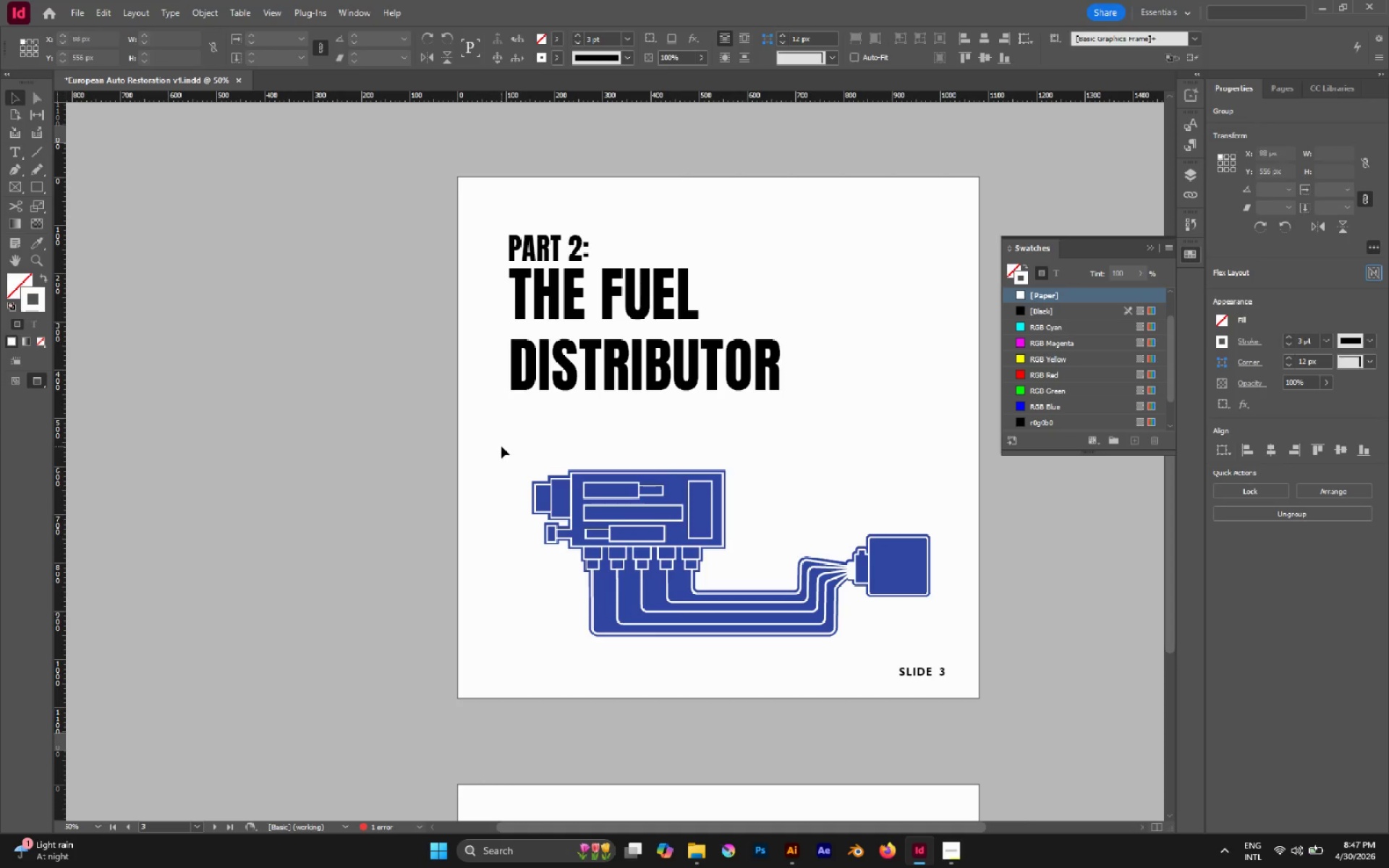 
left_click_drag(start_coordinate=[501, 446], to_coordinate=[989, 701])
 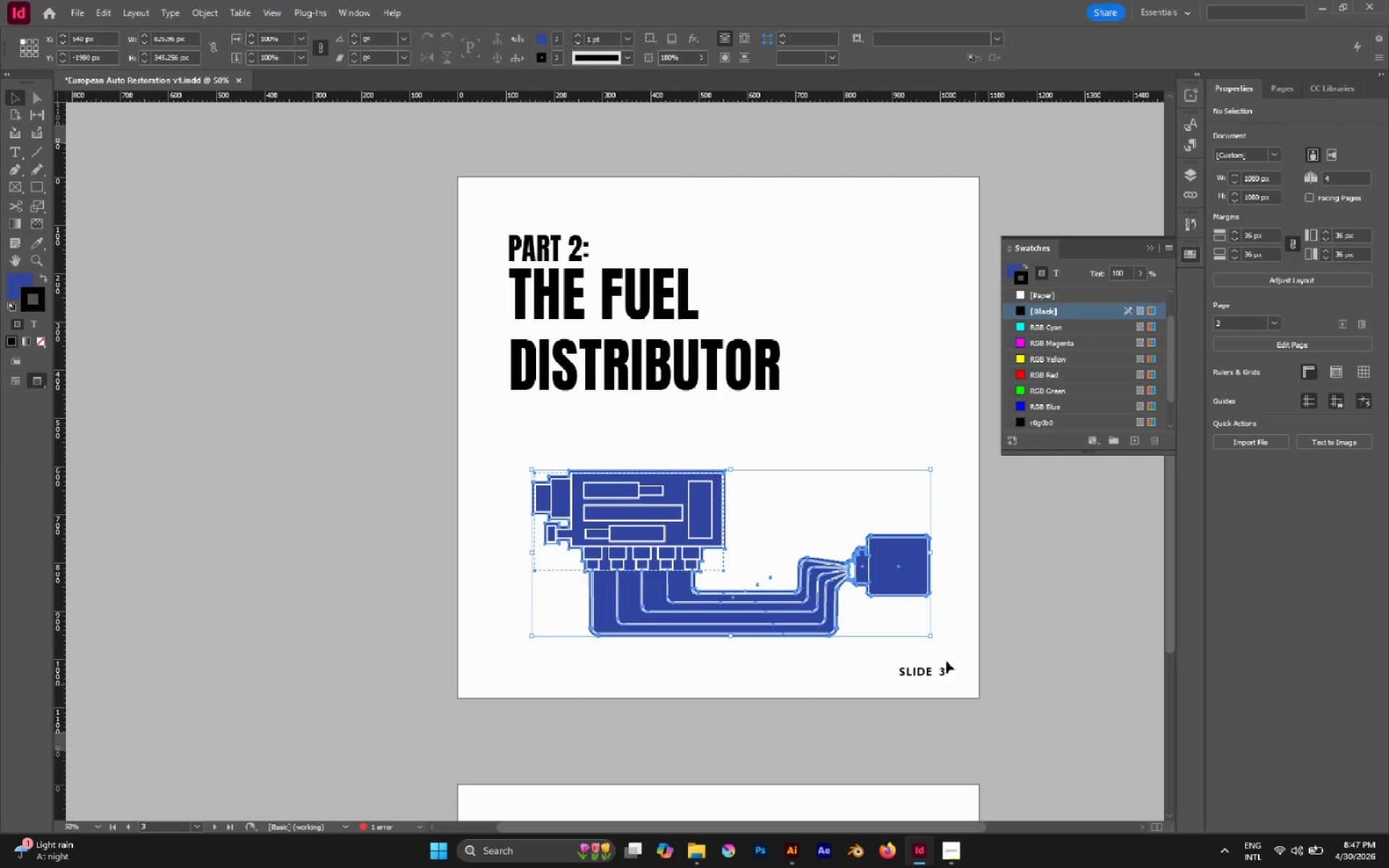 
hold_key(key=ShiftLeft, duration=0.97)
 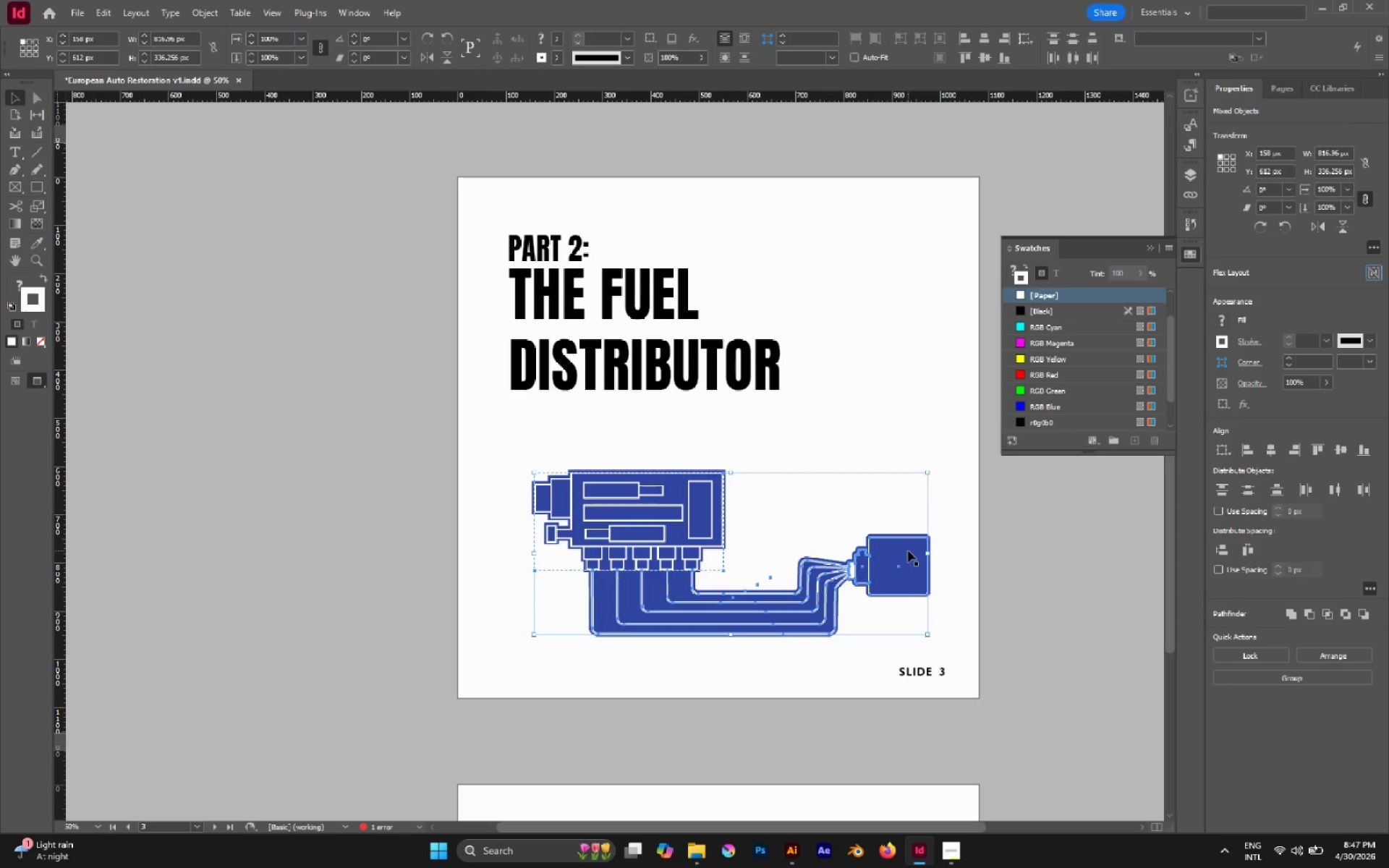 
key(Control+G)
 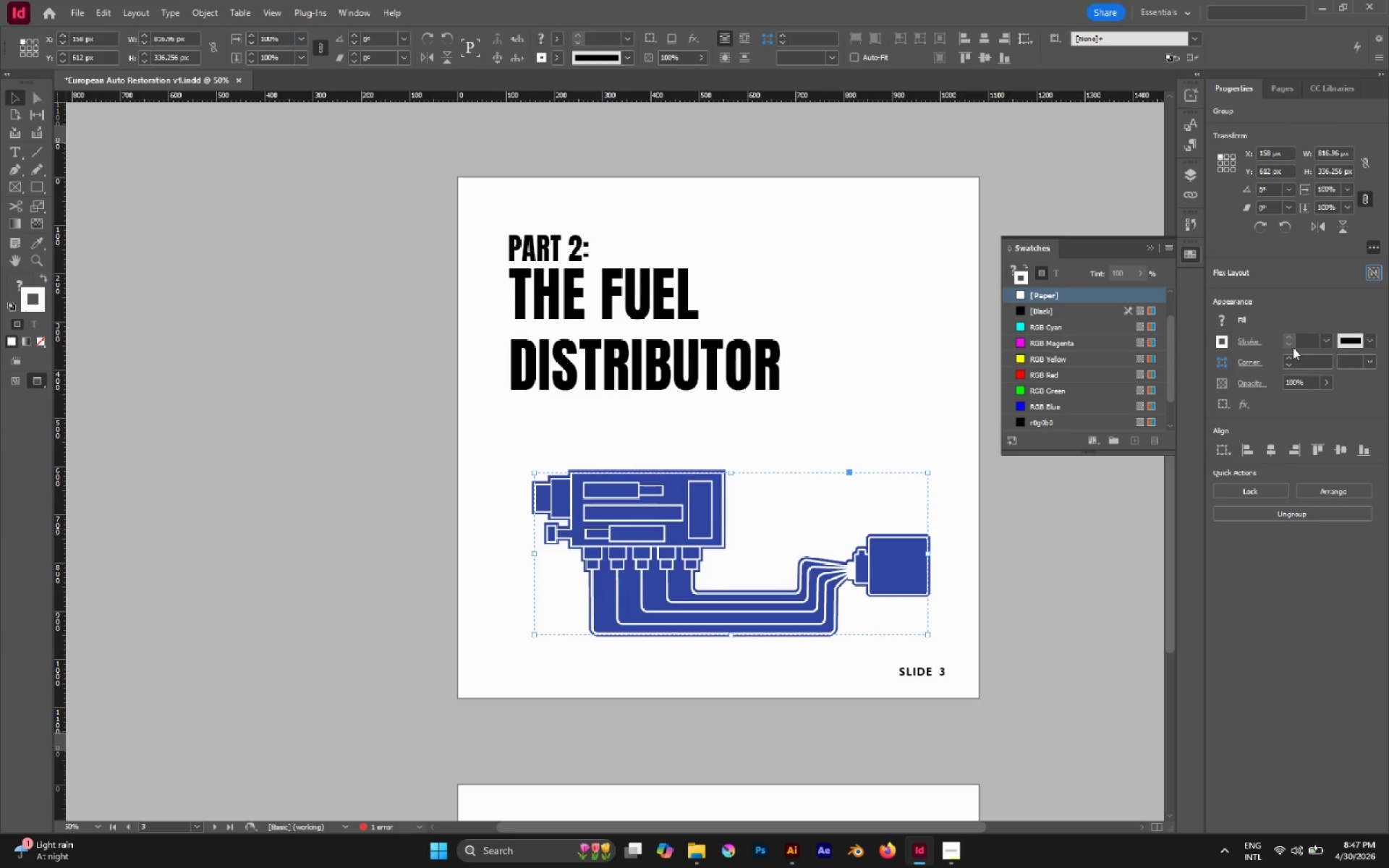 
left_click([1322, 341])
 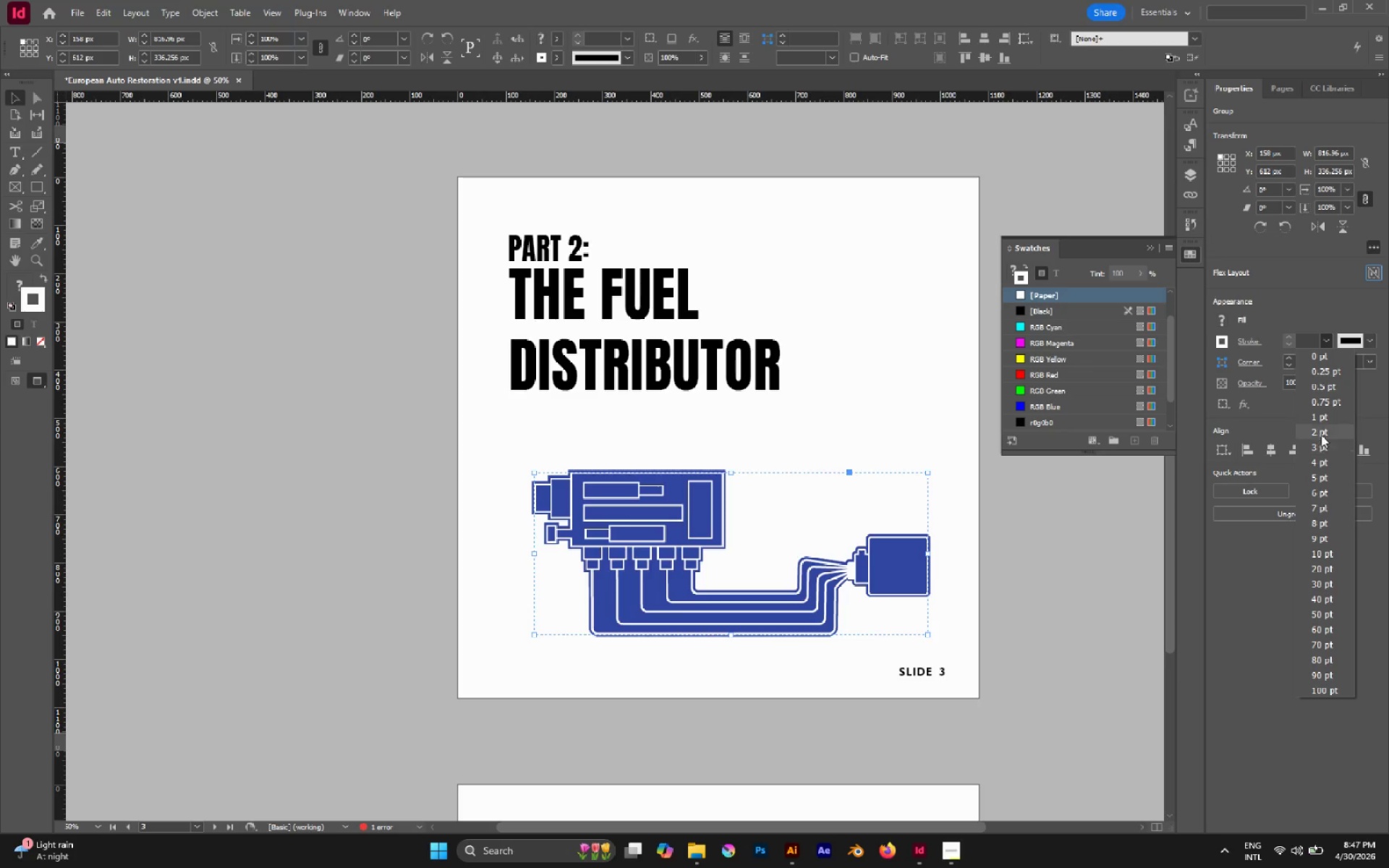 
left_click([1320, 425])
 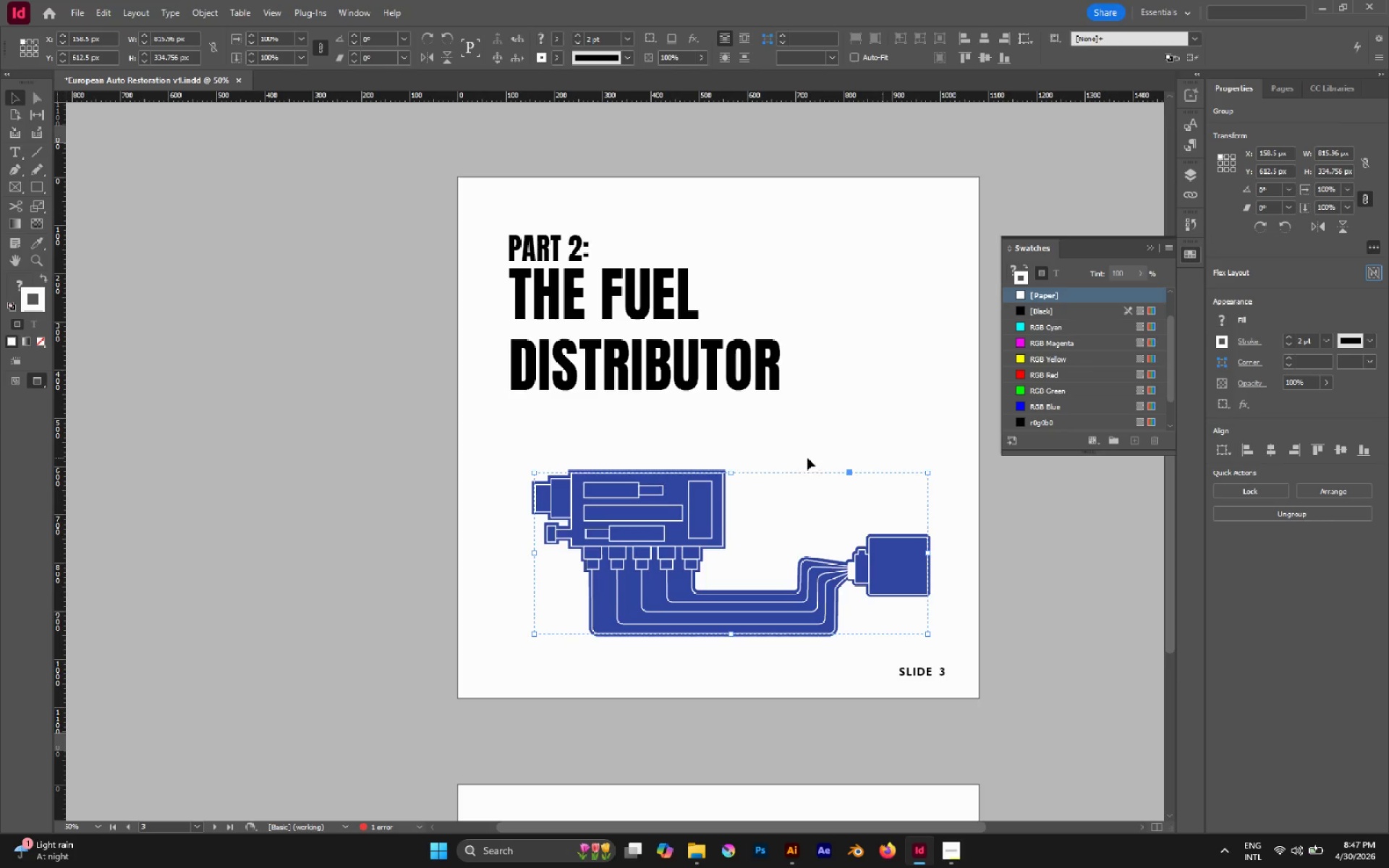 
left_click([806, 441])
 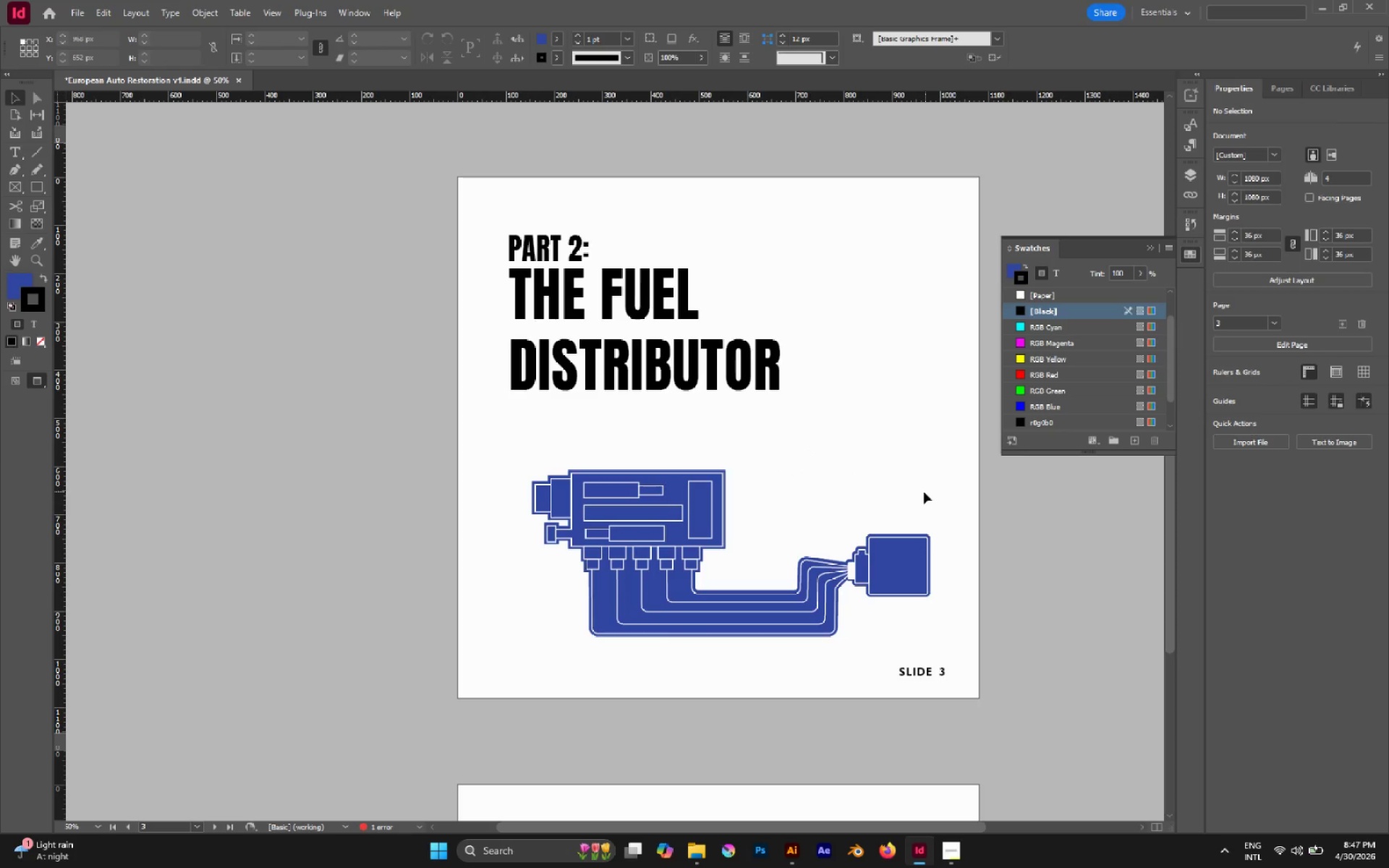 
left_click_drag(start_coordinate=[498, 450], to_coordinate=[897, 647])
 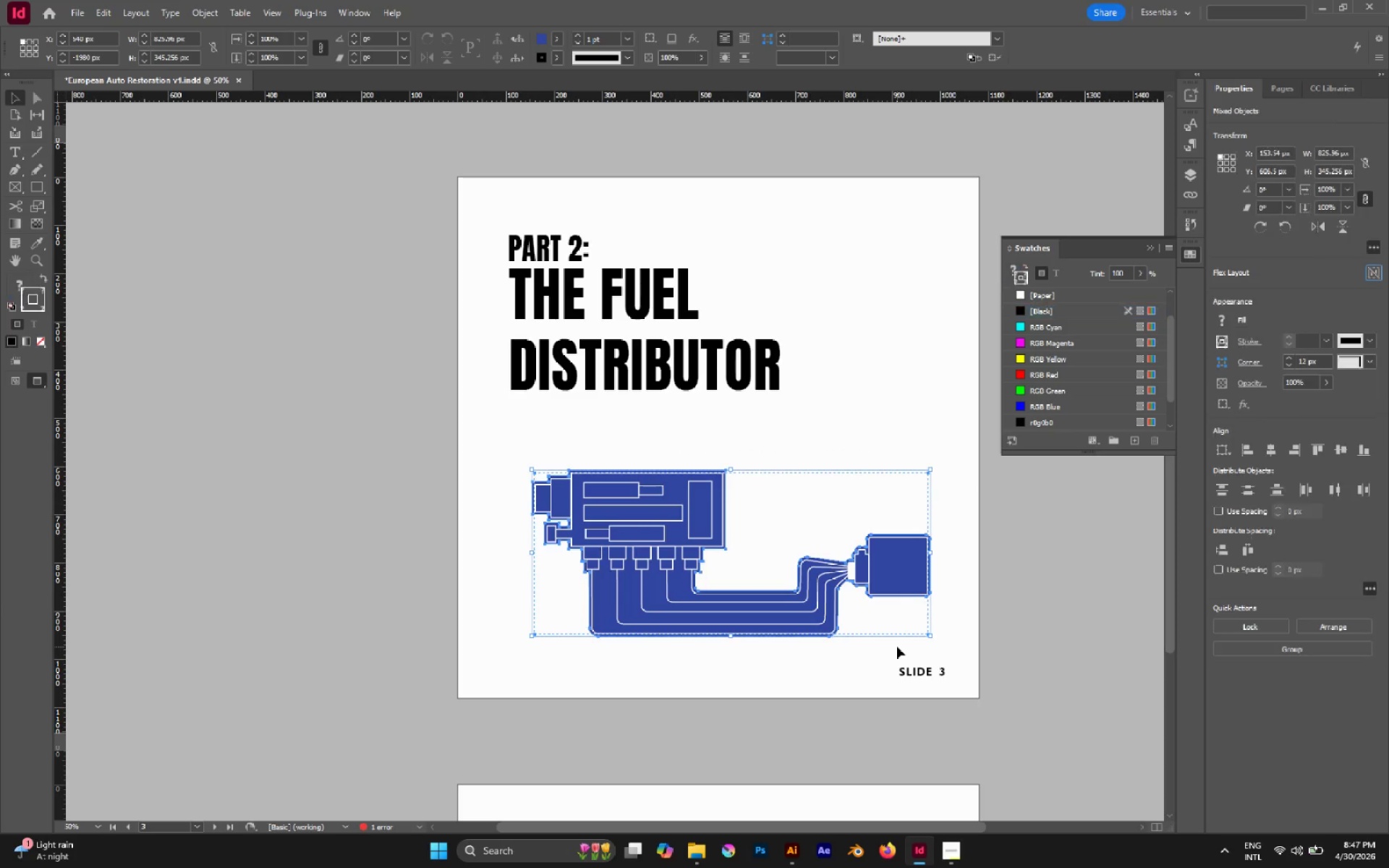 
hold_key(key=ControlLeft, duration=0.44)